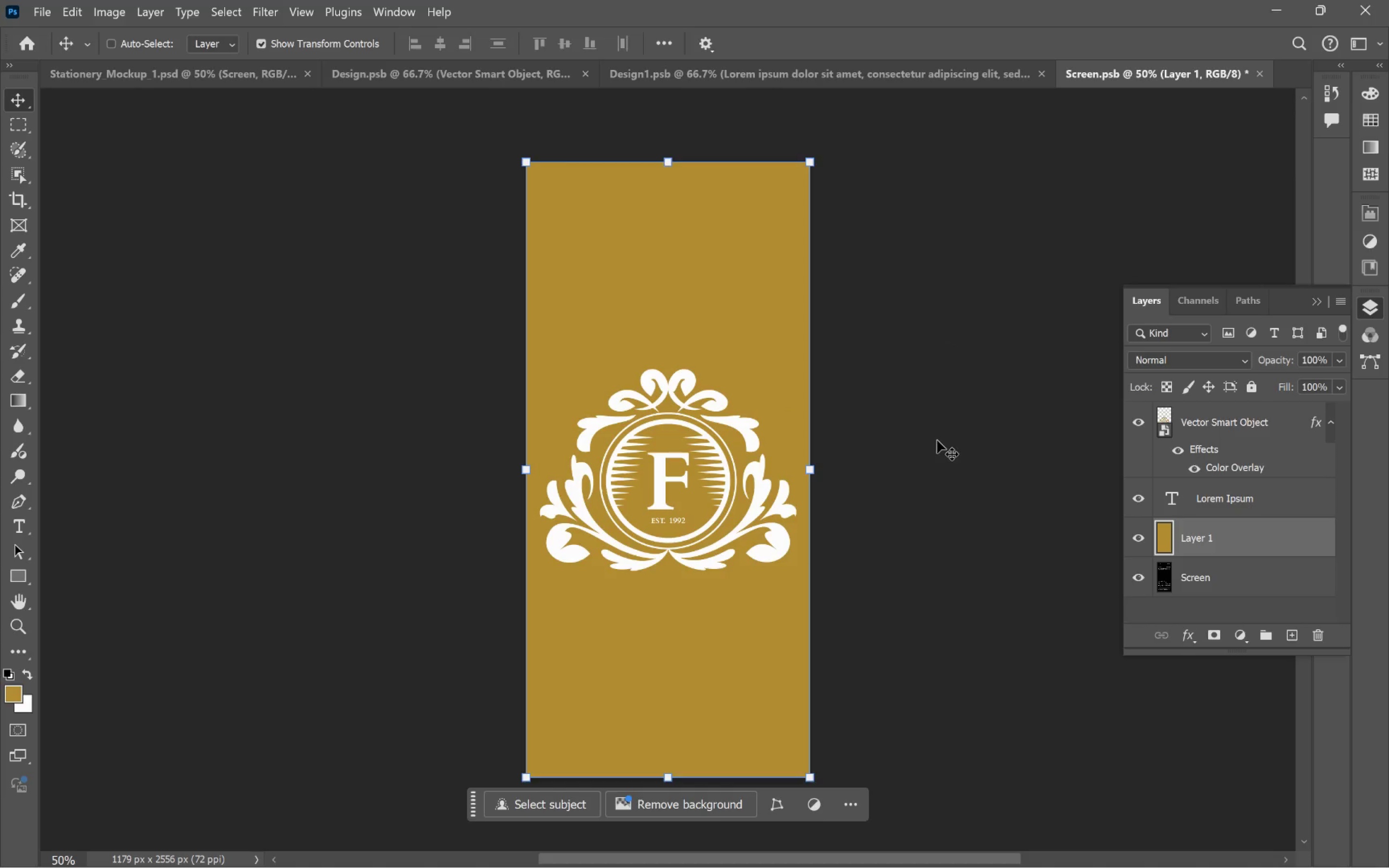 
key(Control+S)
 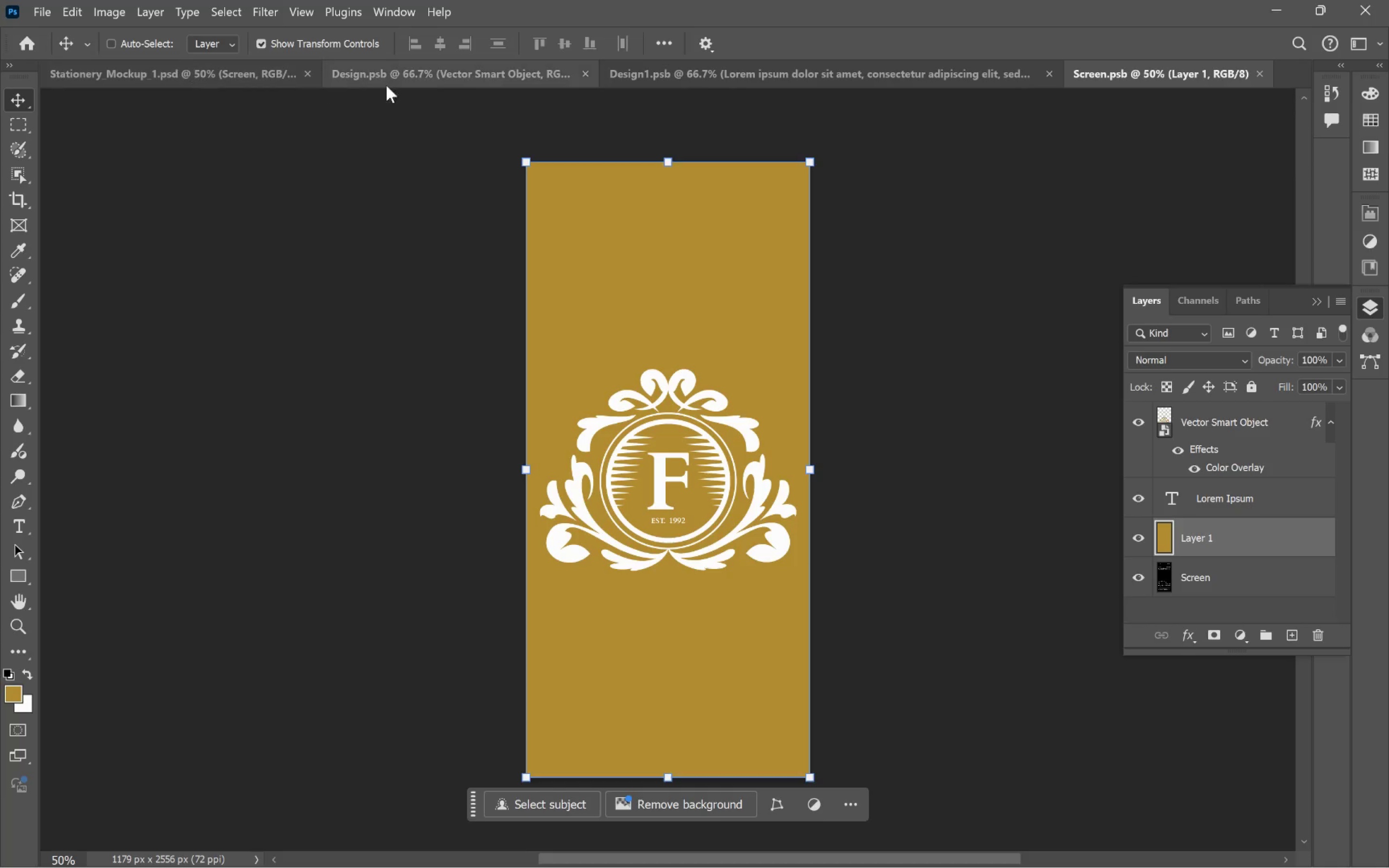 
left_click([220, 77])
 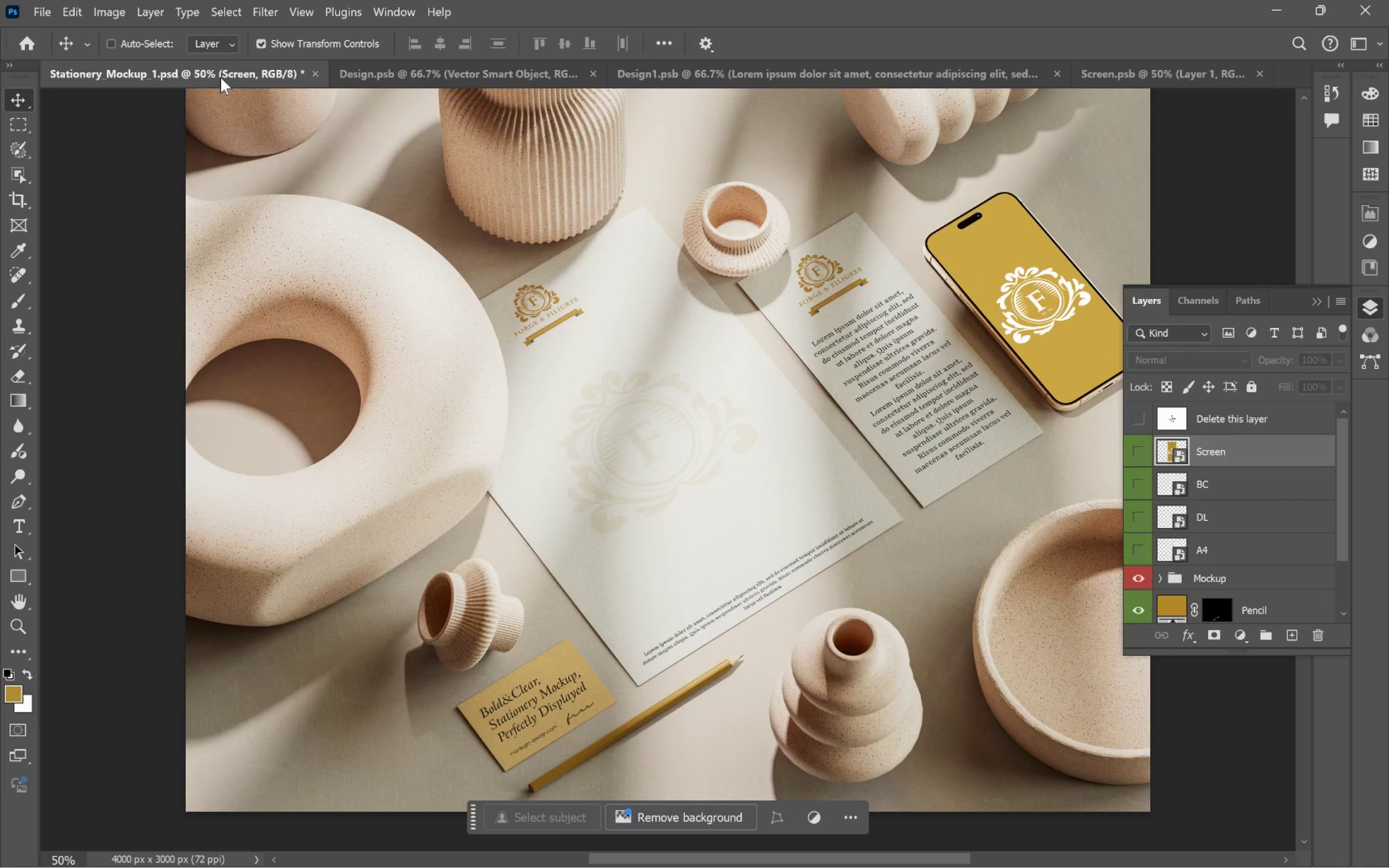 
right_click([220, 77])
 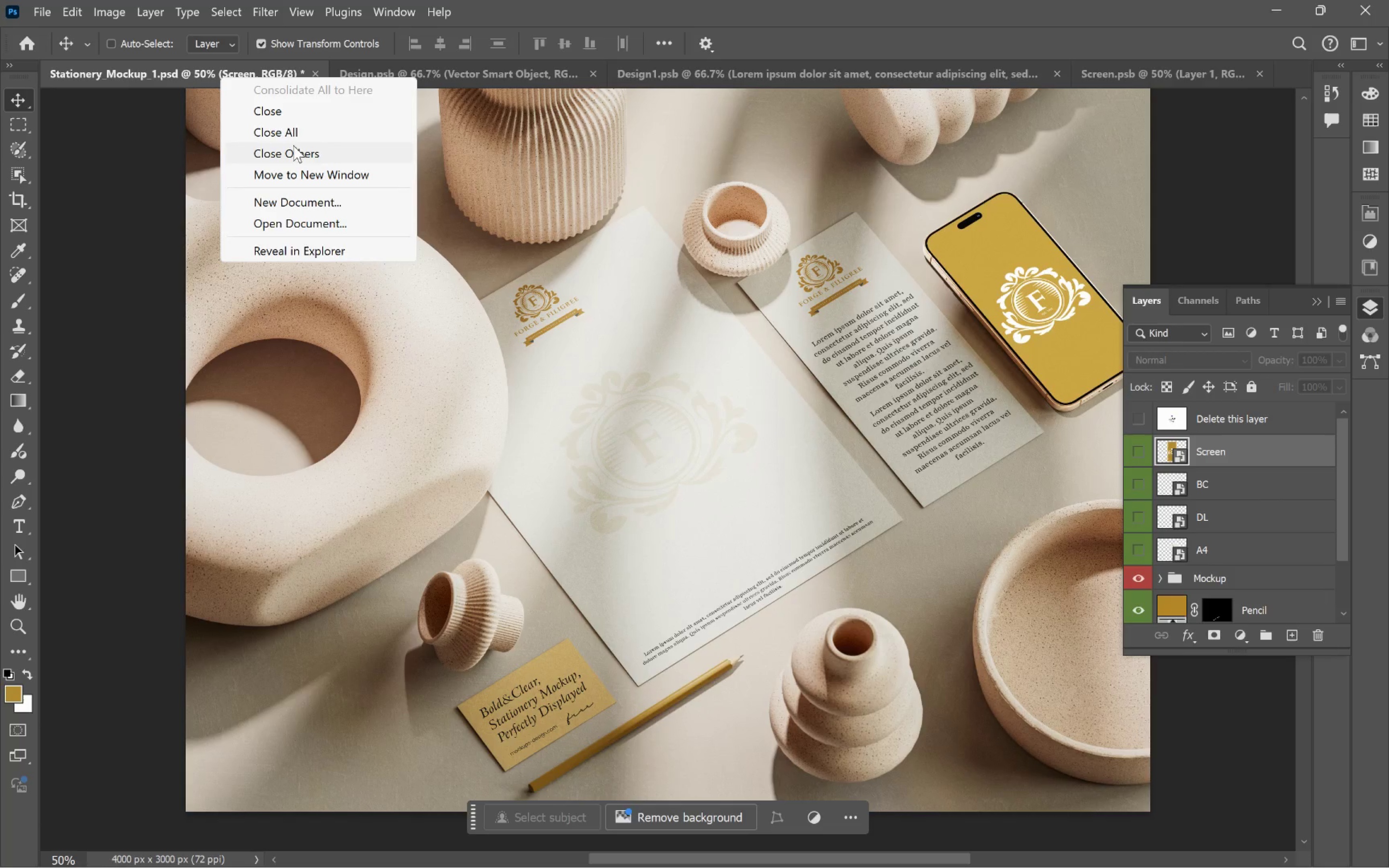 
left_click([296, 148])
 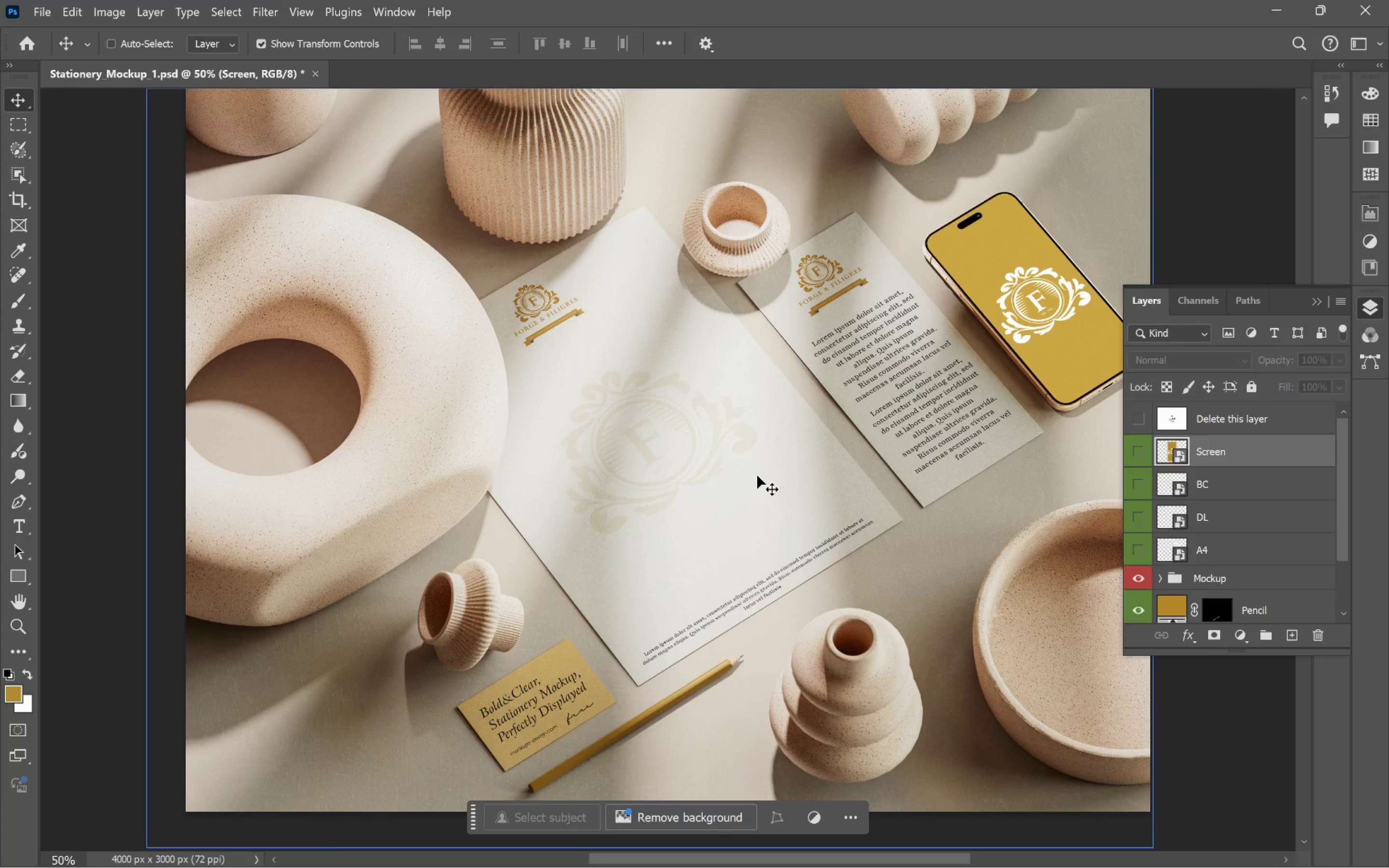 
wait(7.78)
 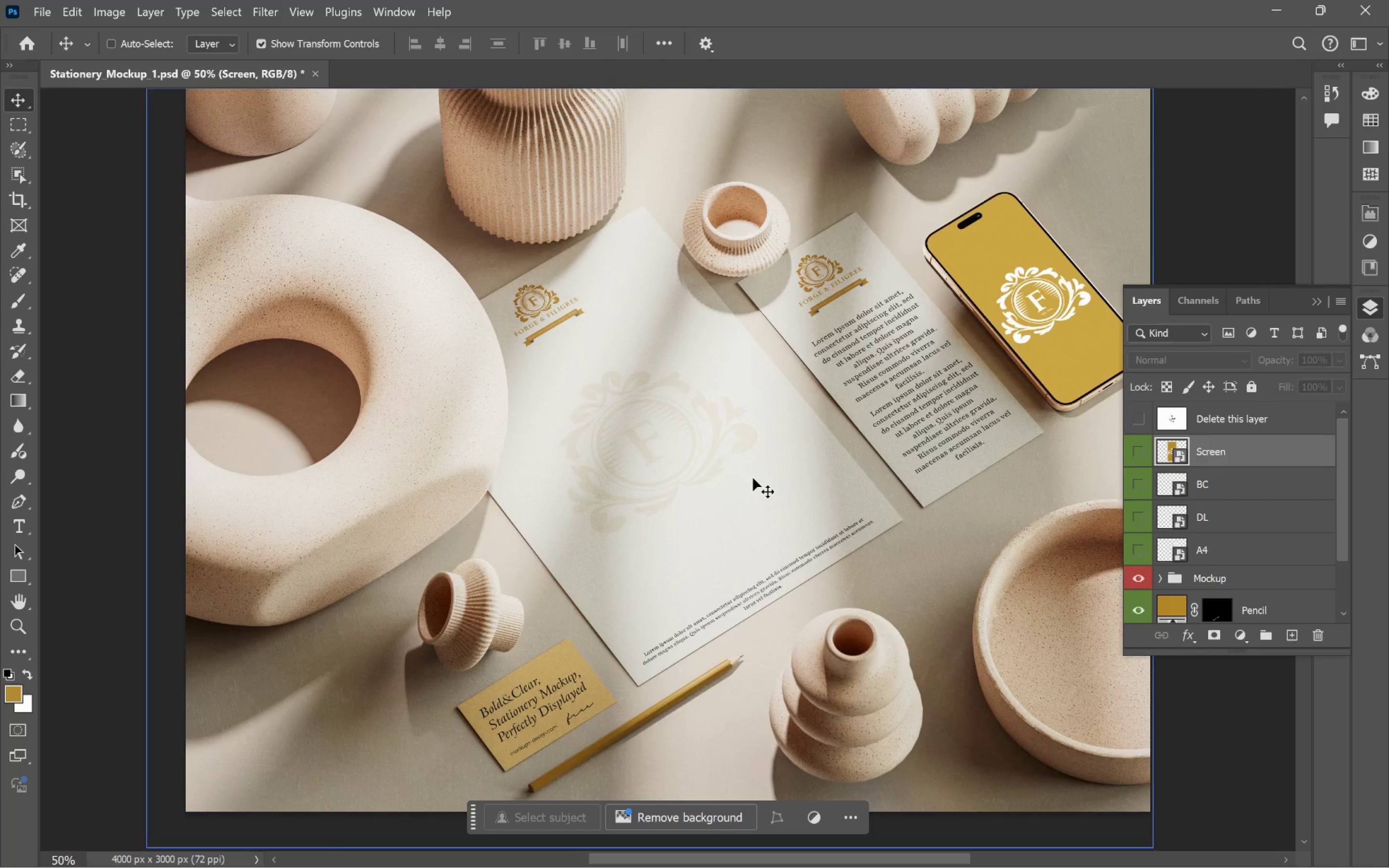 
double_click([1182, 487])
 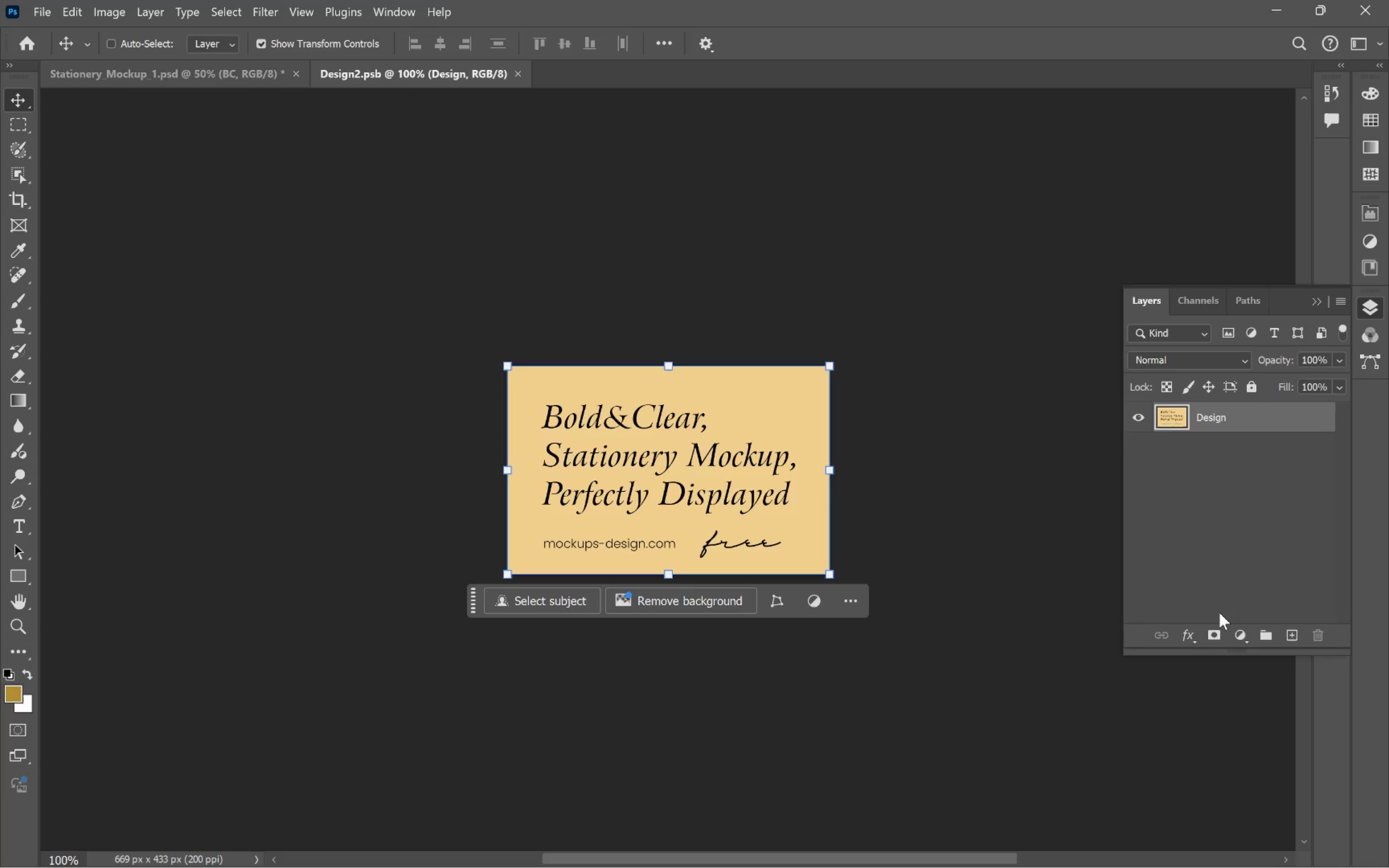 
wait(6.16)
 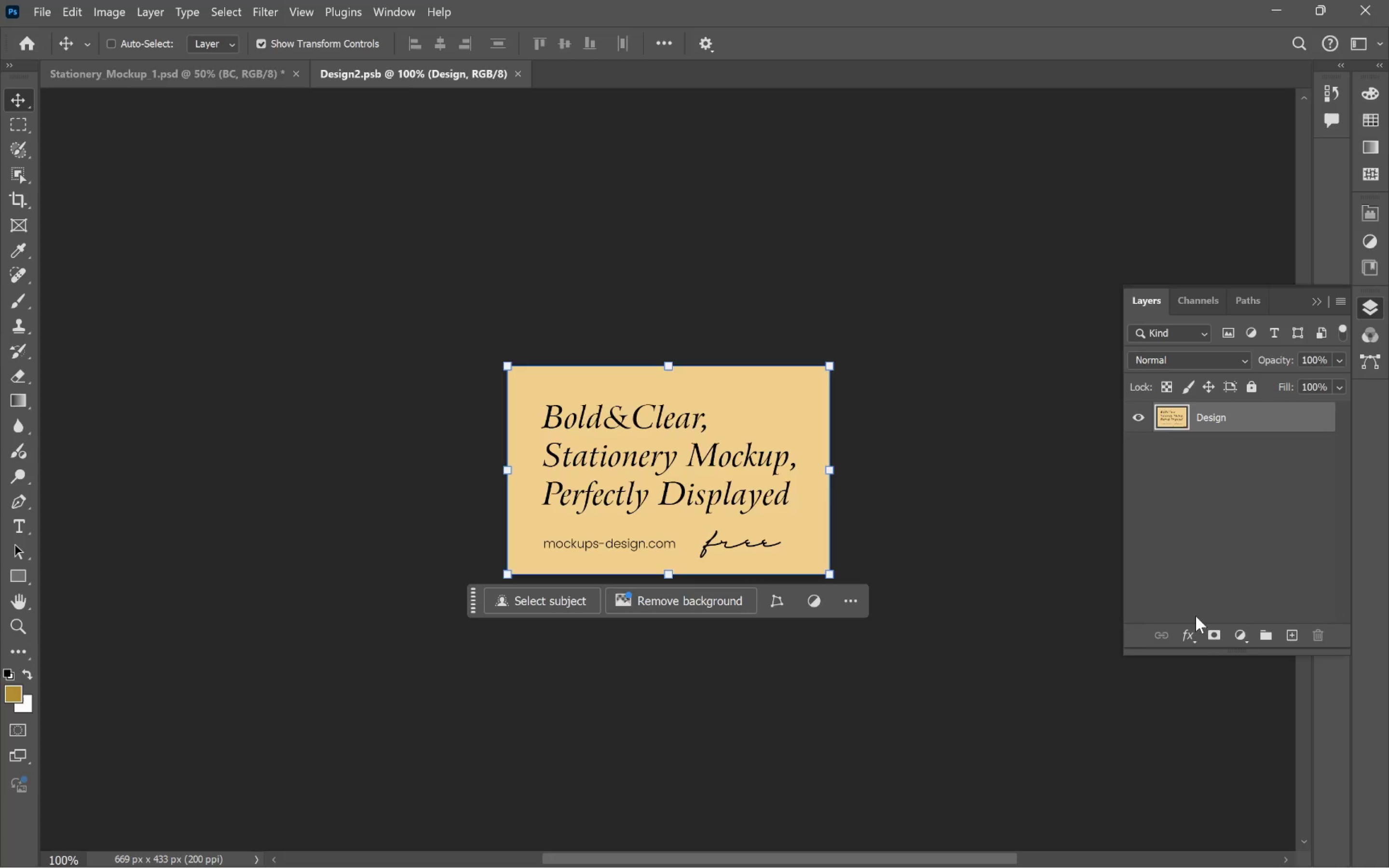 
key(Alt+Backspace)
 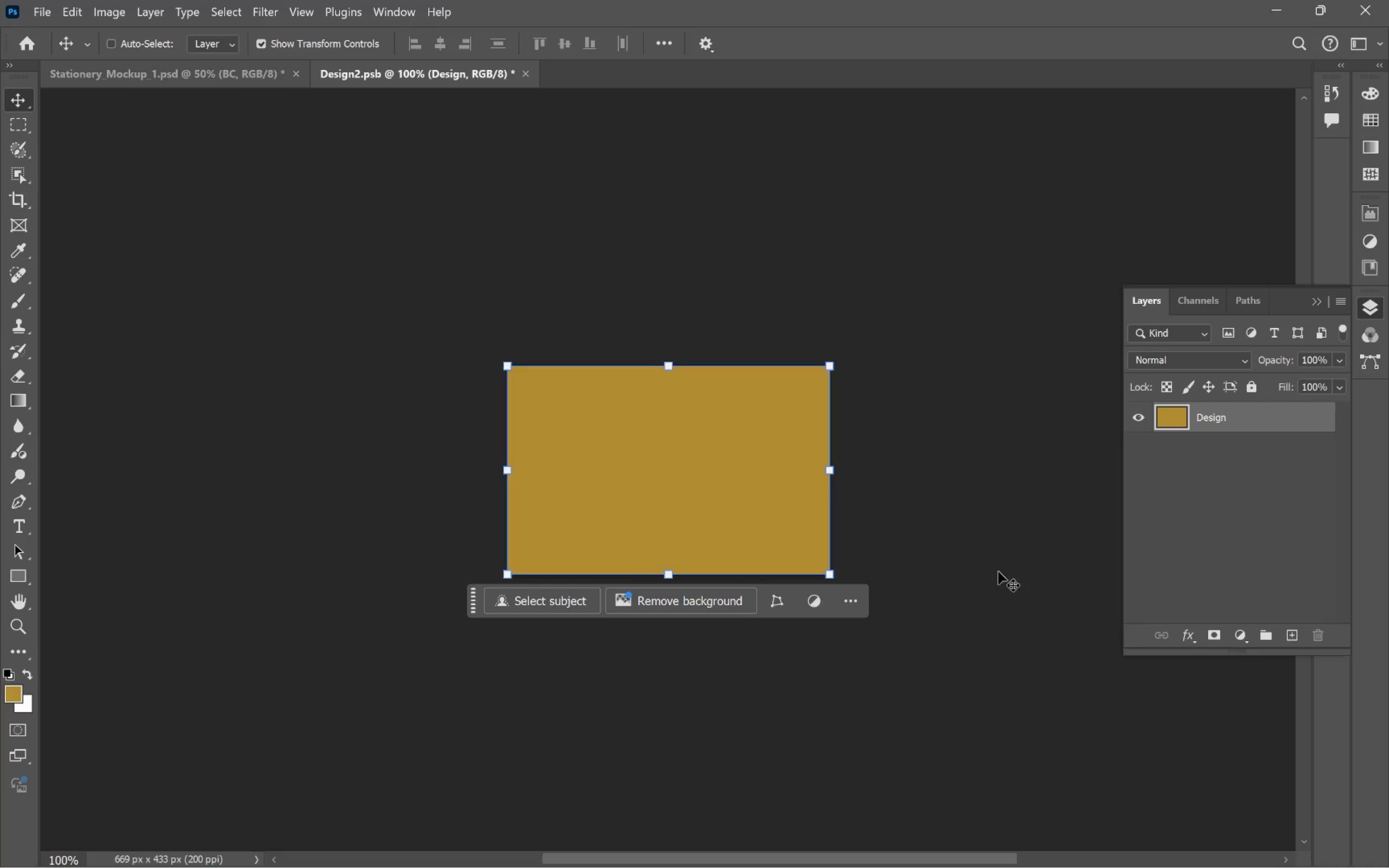 
key(Alt+Tab)
 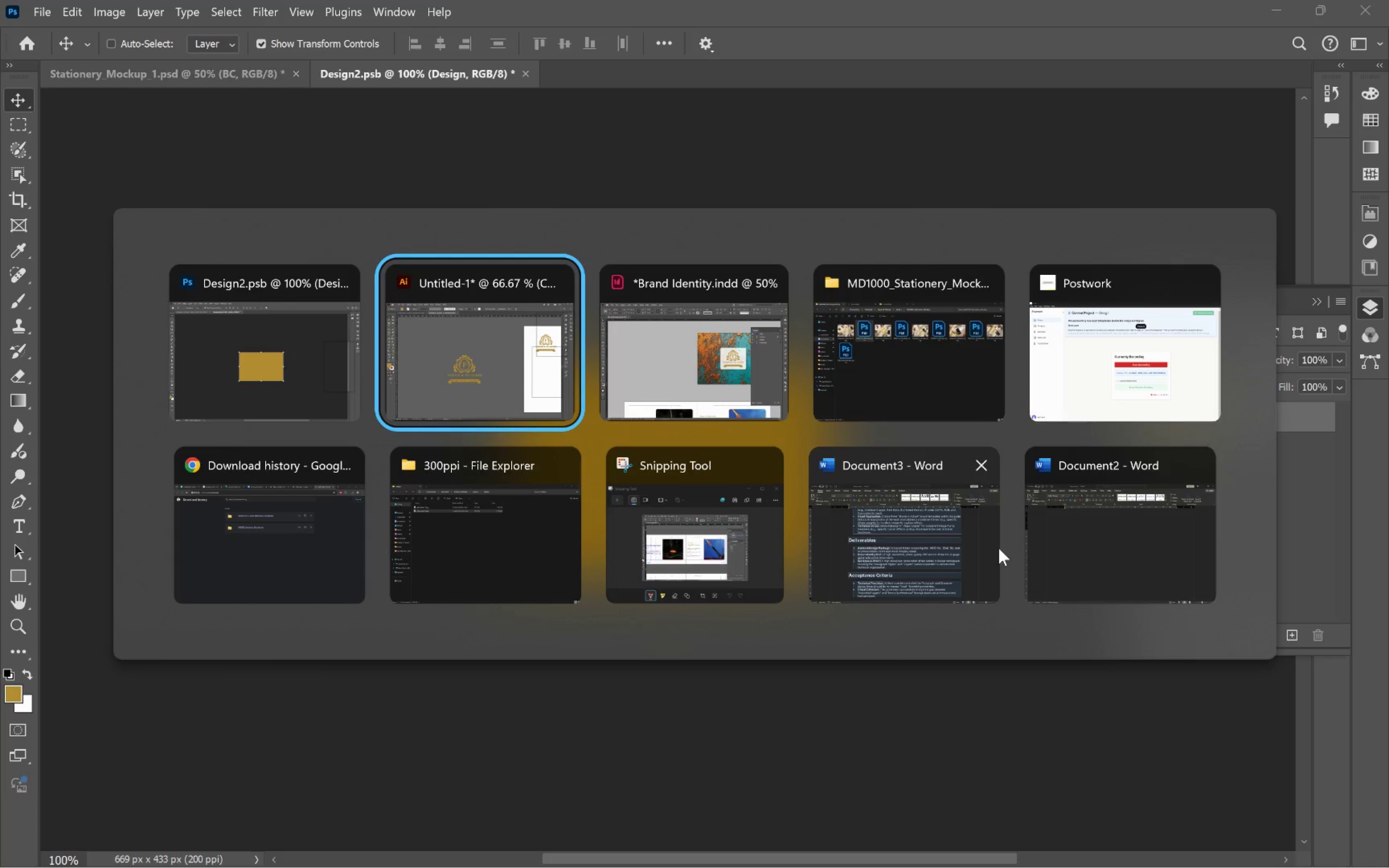 
left_click([339, 129])
 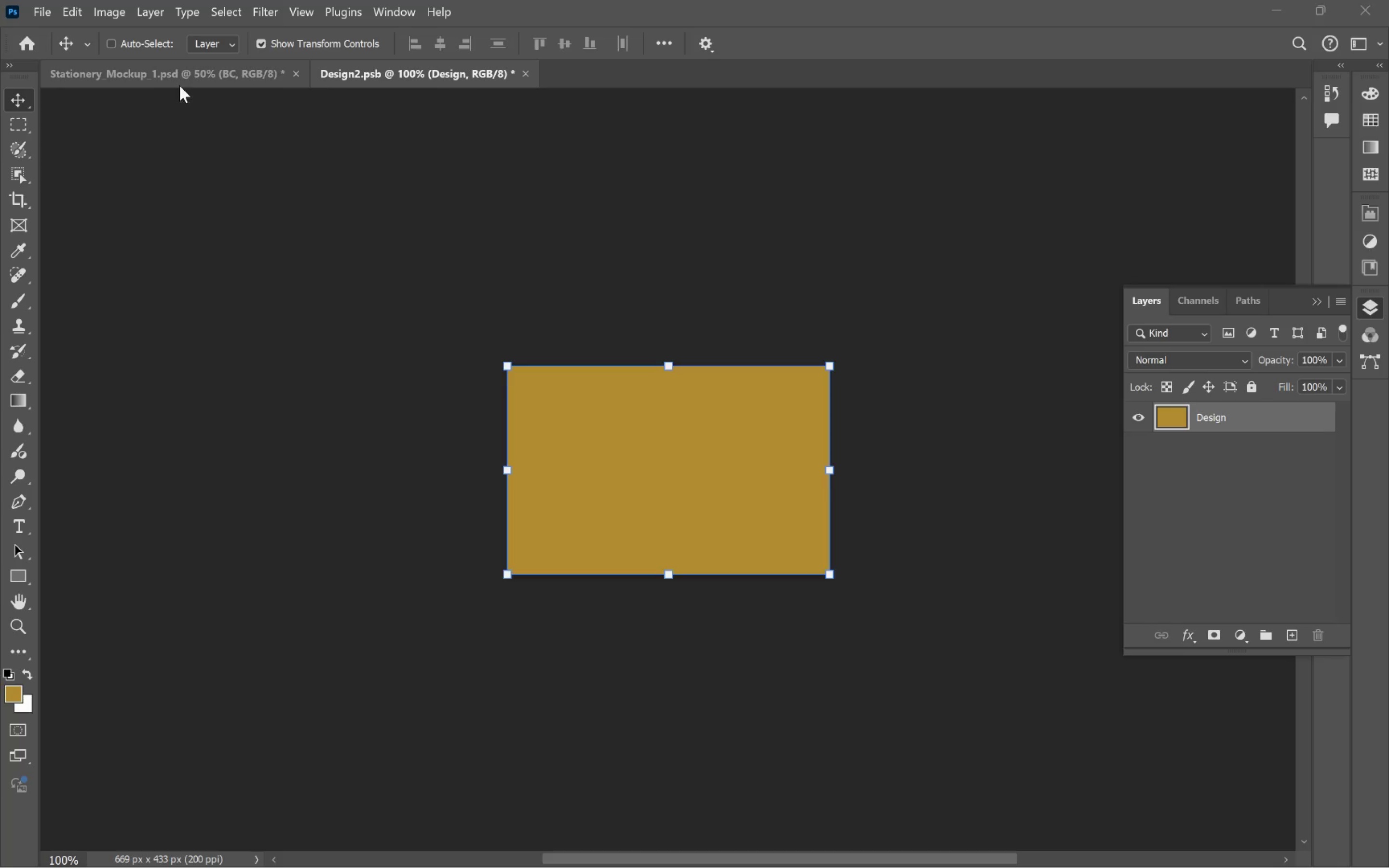 
left_click([177, 76])
 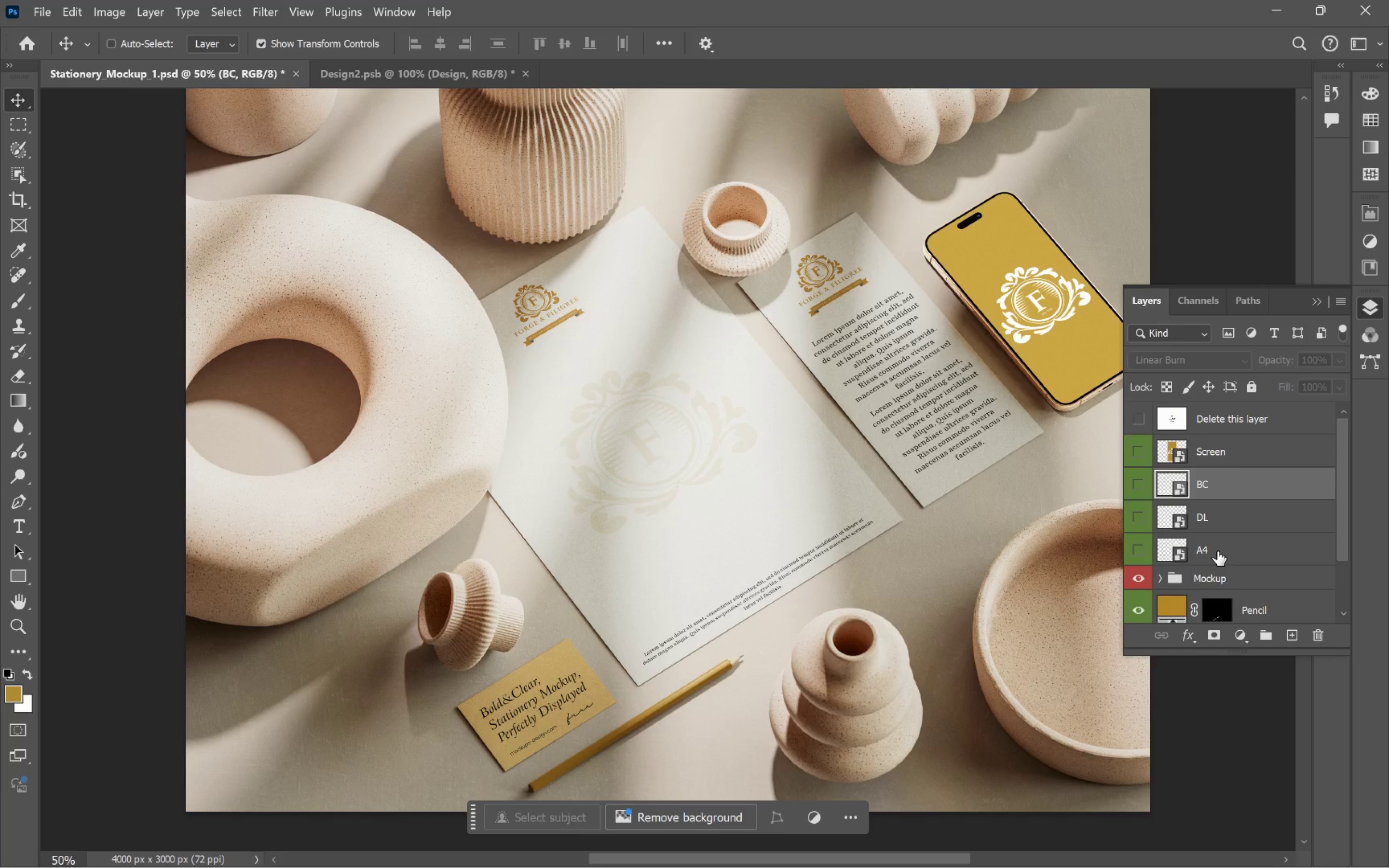 
left_click([1182, 553])
 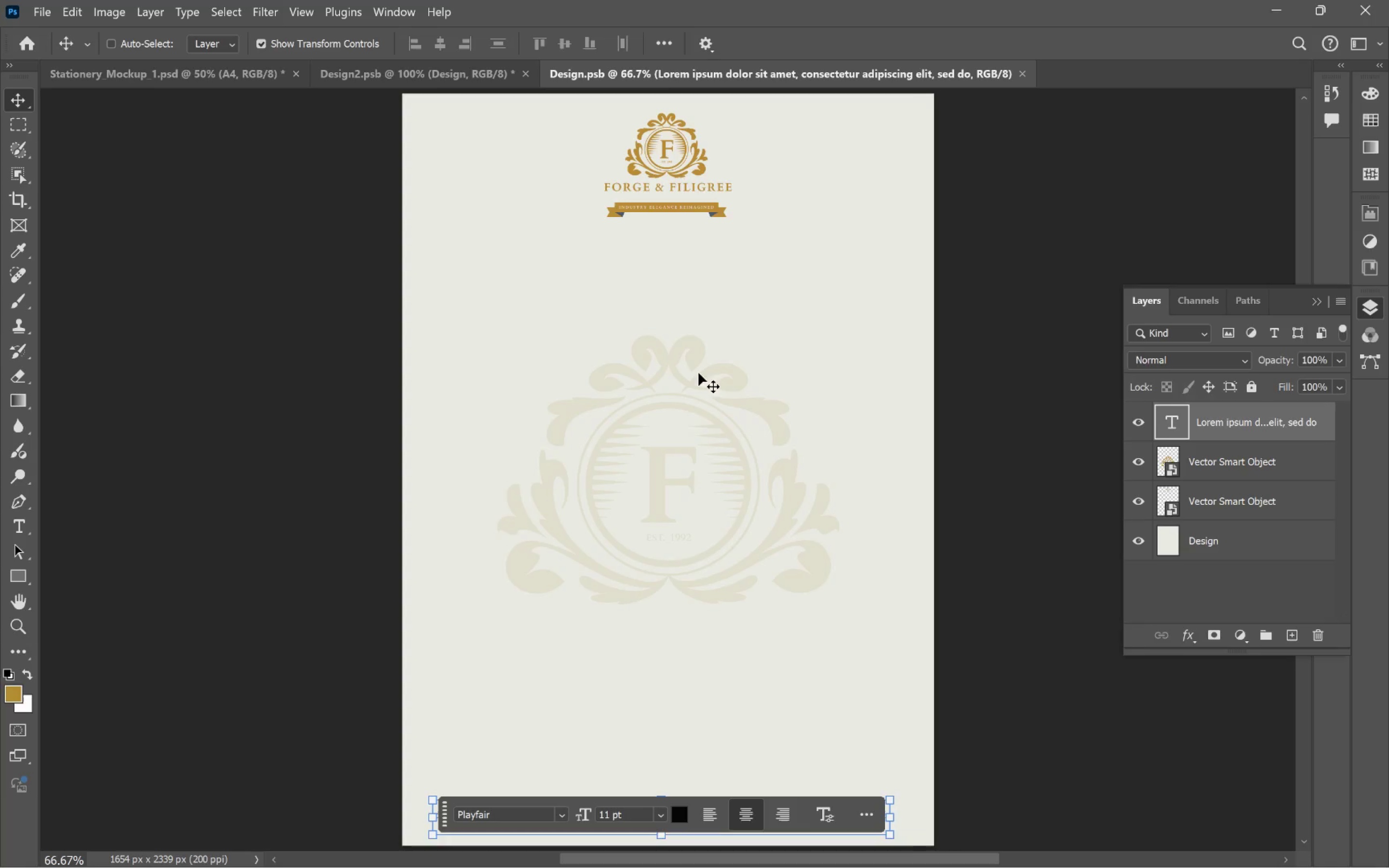 
hold_key(key=ControlLeft, duration=0.97)
left_click([740, 383])
 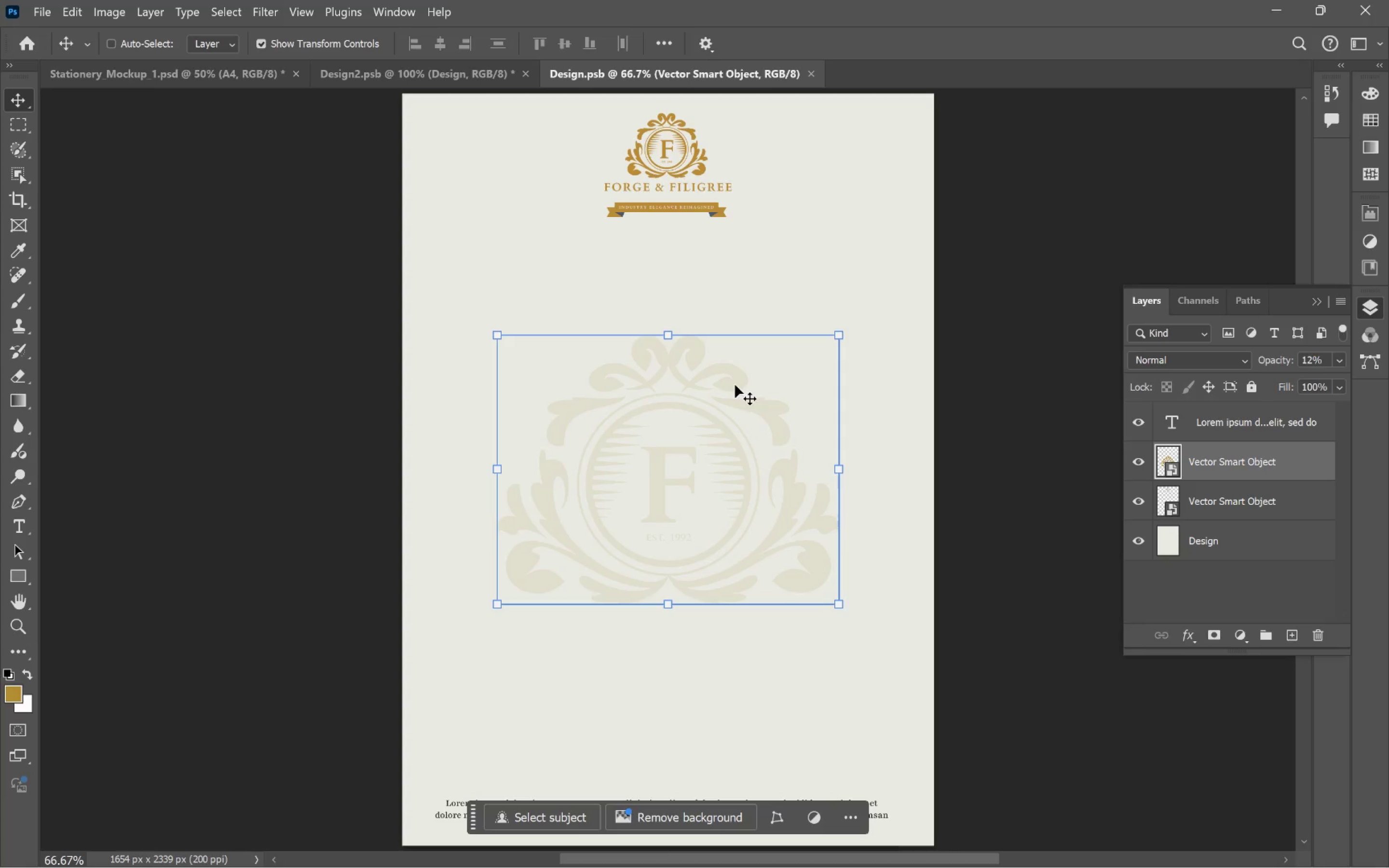 
left_click_drag(start_coordinate=[735, 385], to_coordinate=[690, 458])
 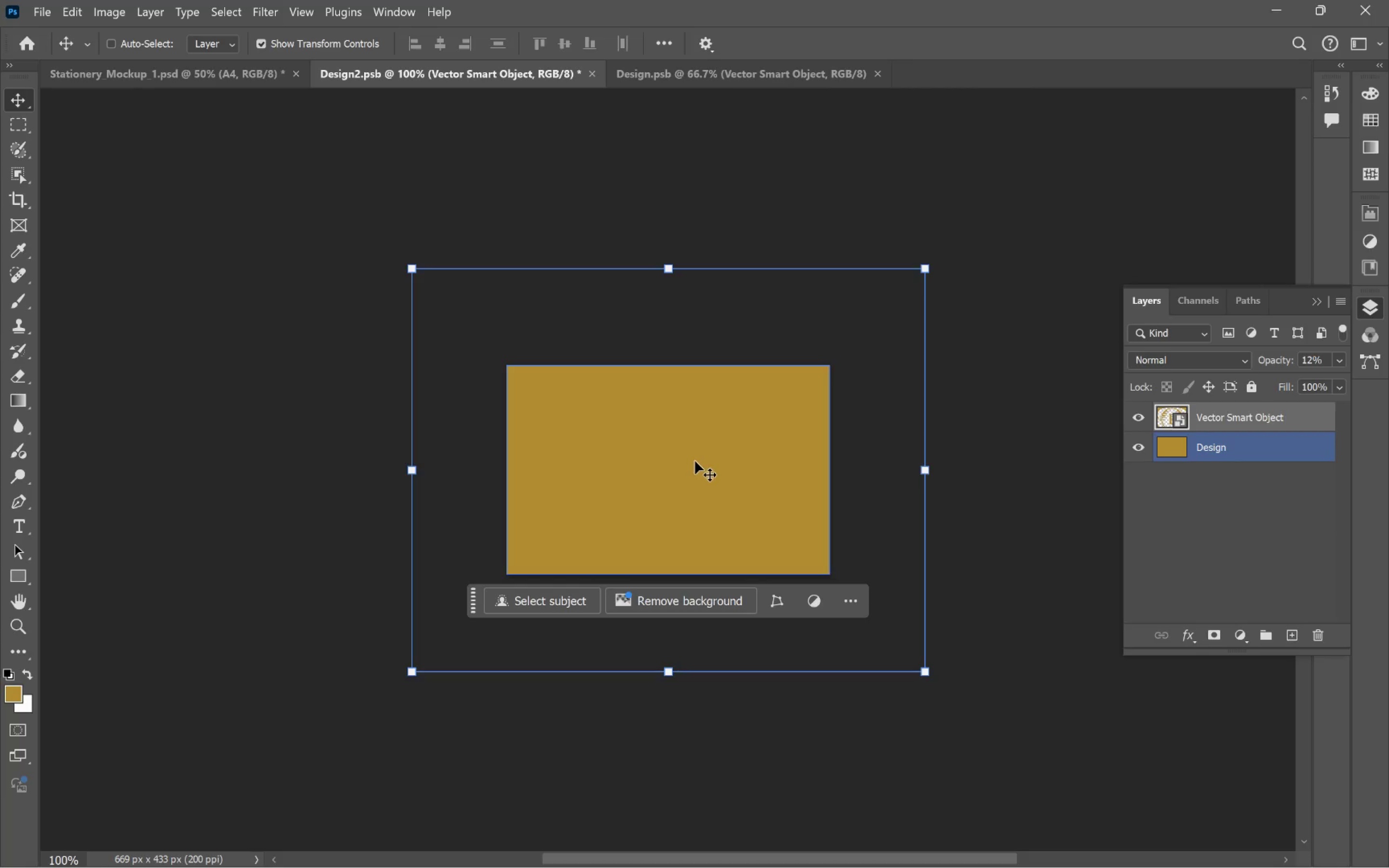 
key(Shift+ShiftLeft)
 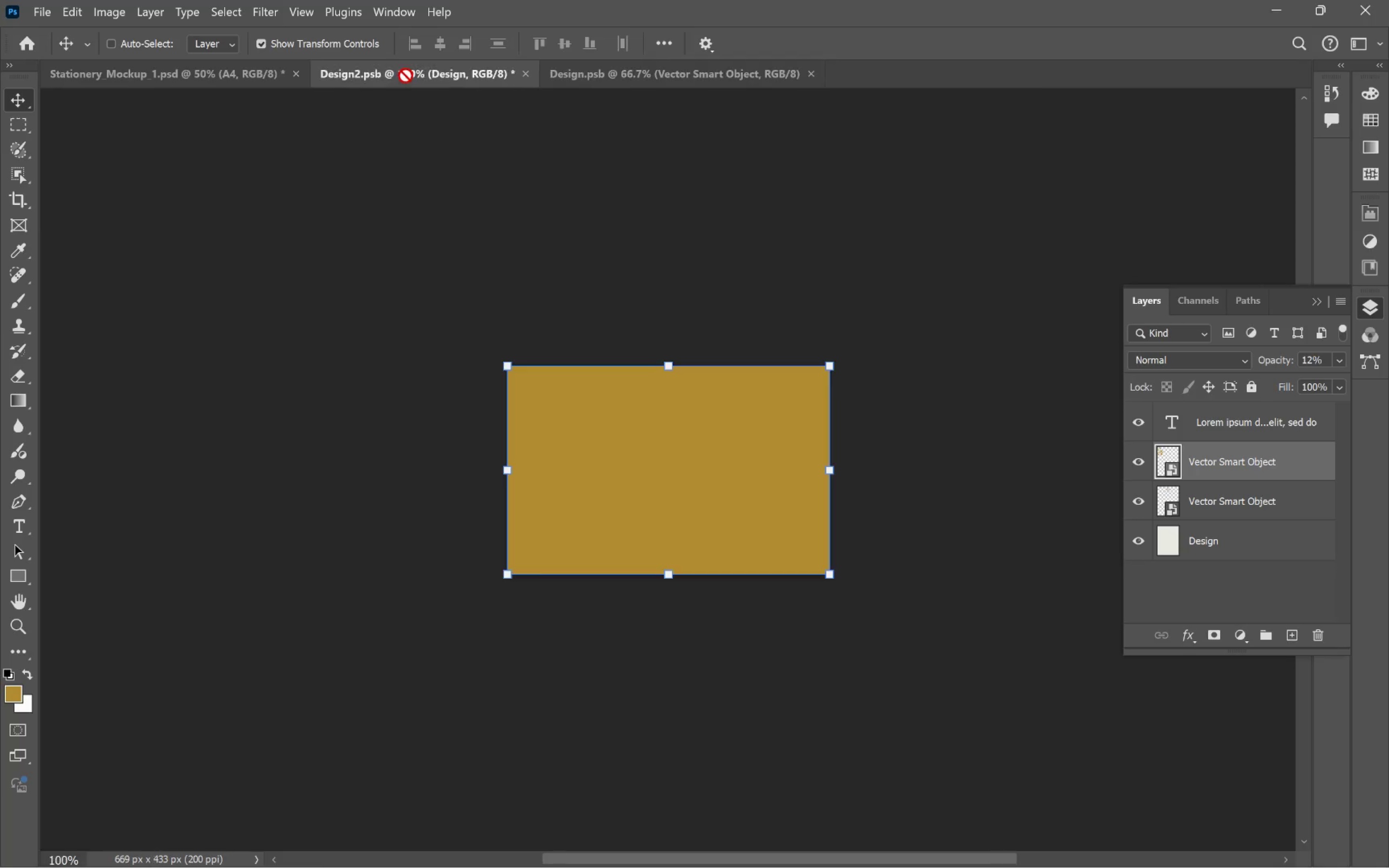 
hold_key(key=ShiftLeft, duration=1.05)
 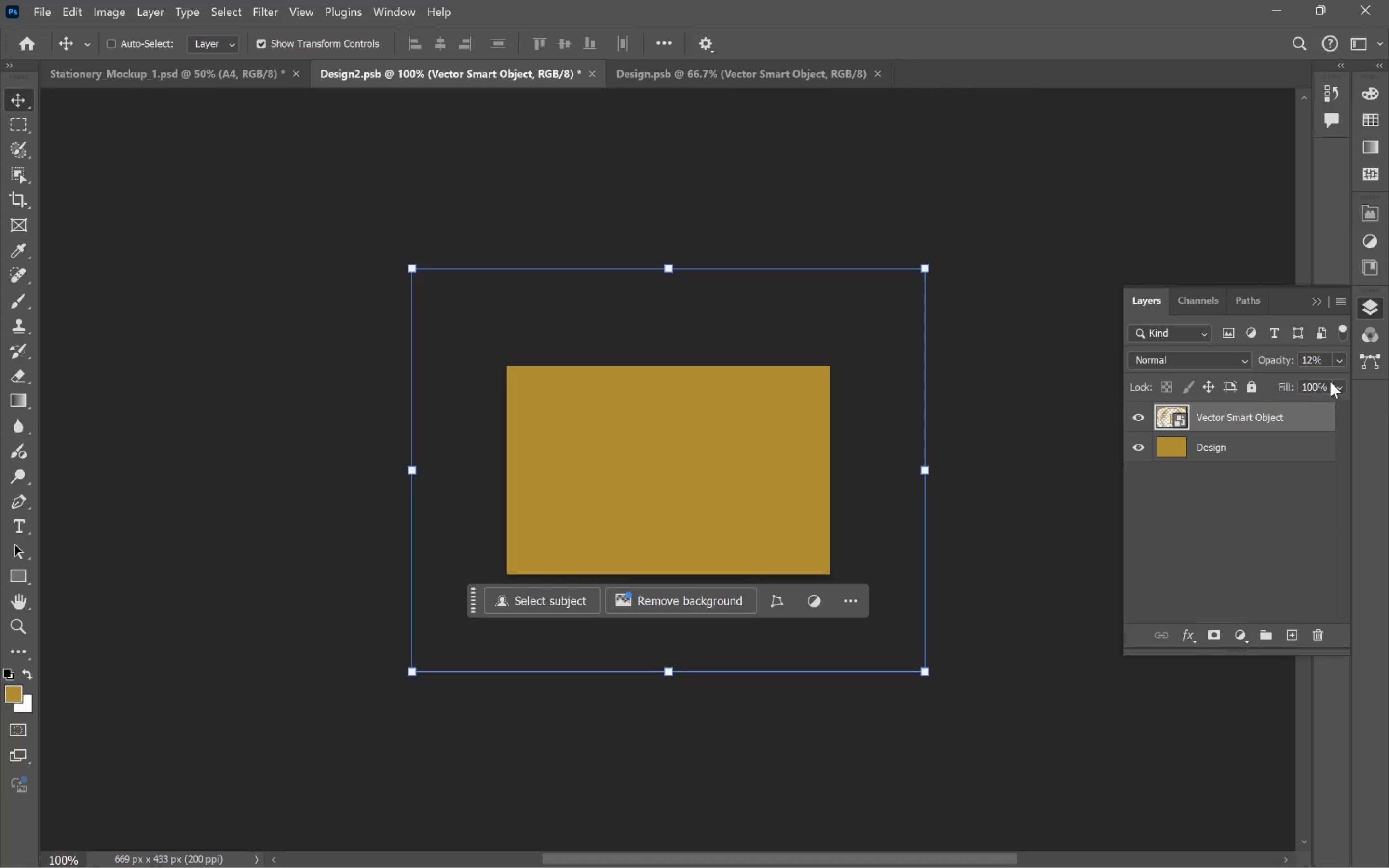 
double_click([1342, 361])
 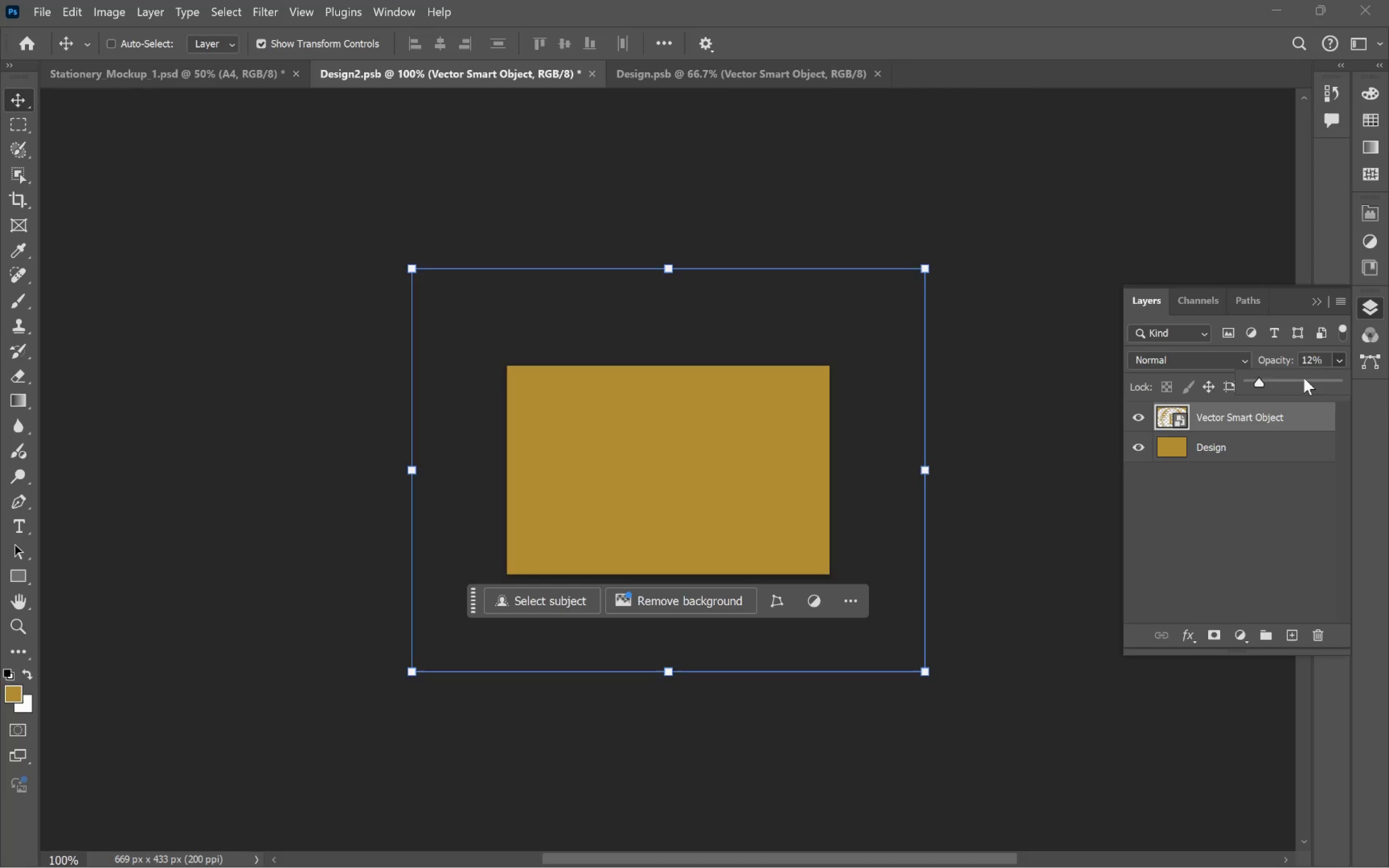 
left_click_drag(start_coordinate=[1304, 378], to_coordinate=[1378, 383])
 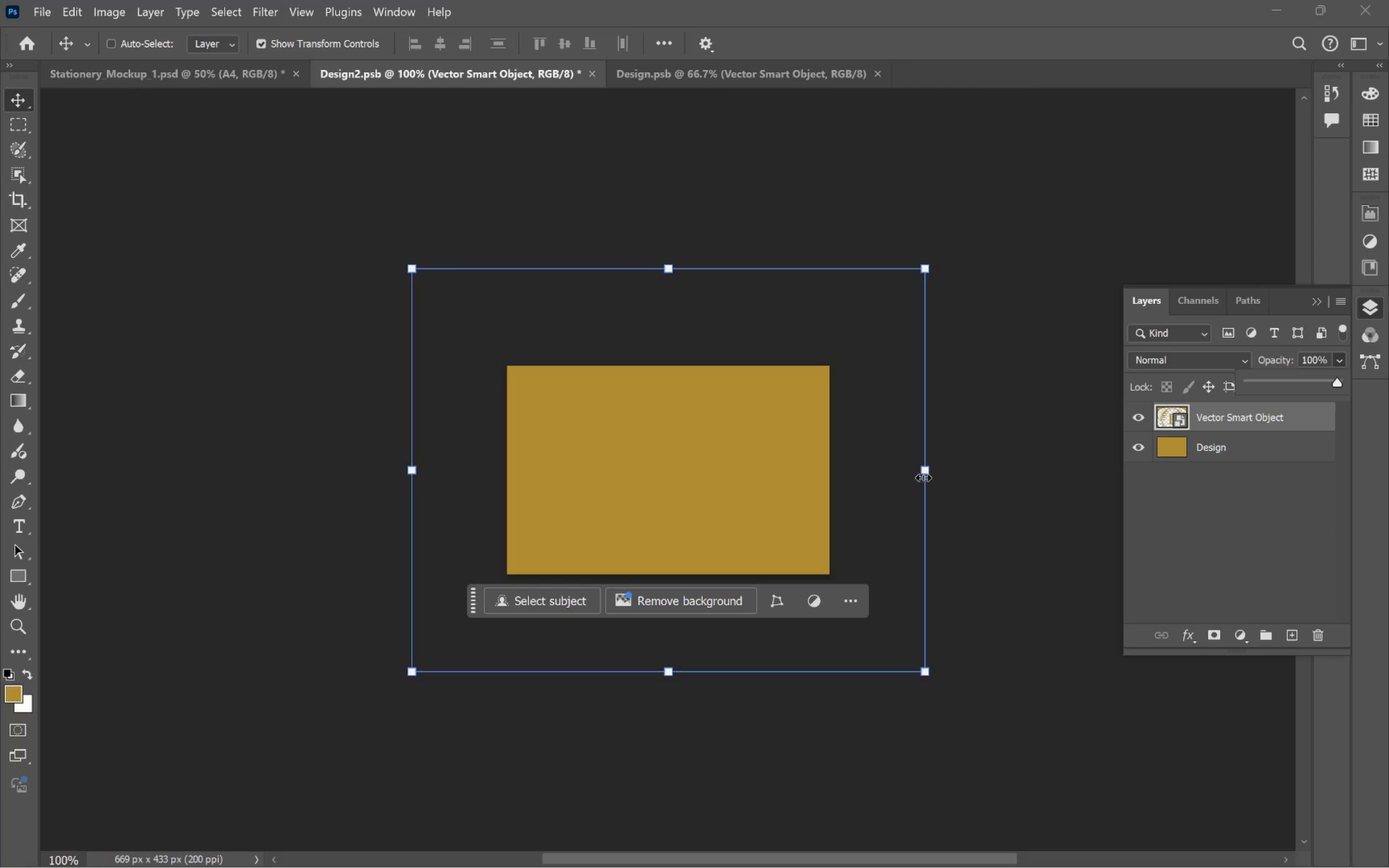 
left_click_drag(start_coordinate=[926, 474], to_coordinate=[753, 485])
 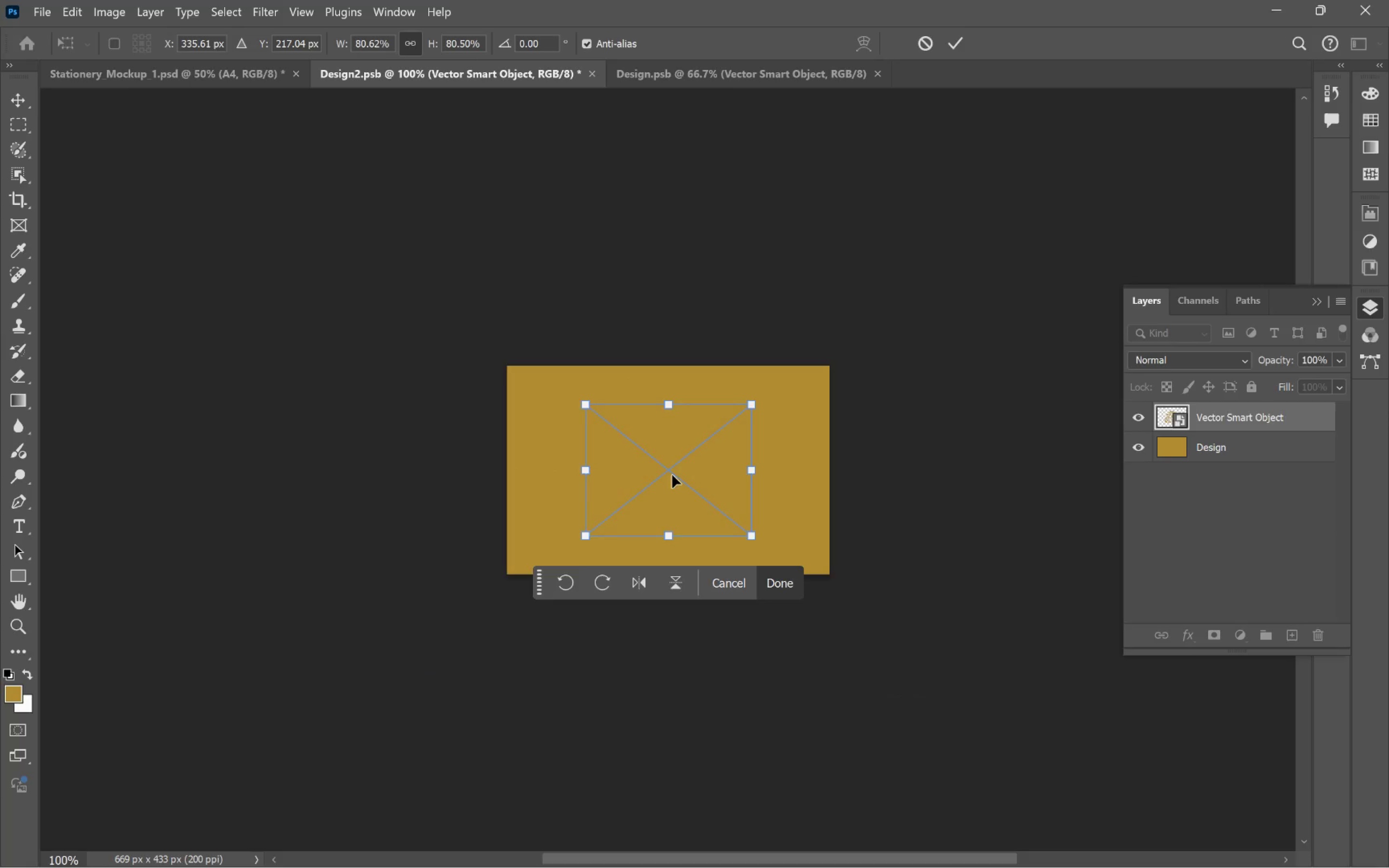 
hold_key(key=AltLeft, duration=2.71)
 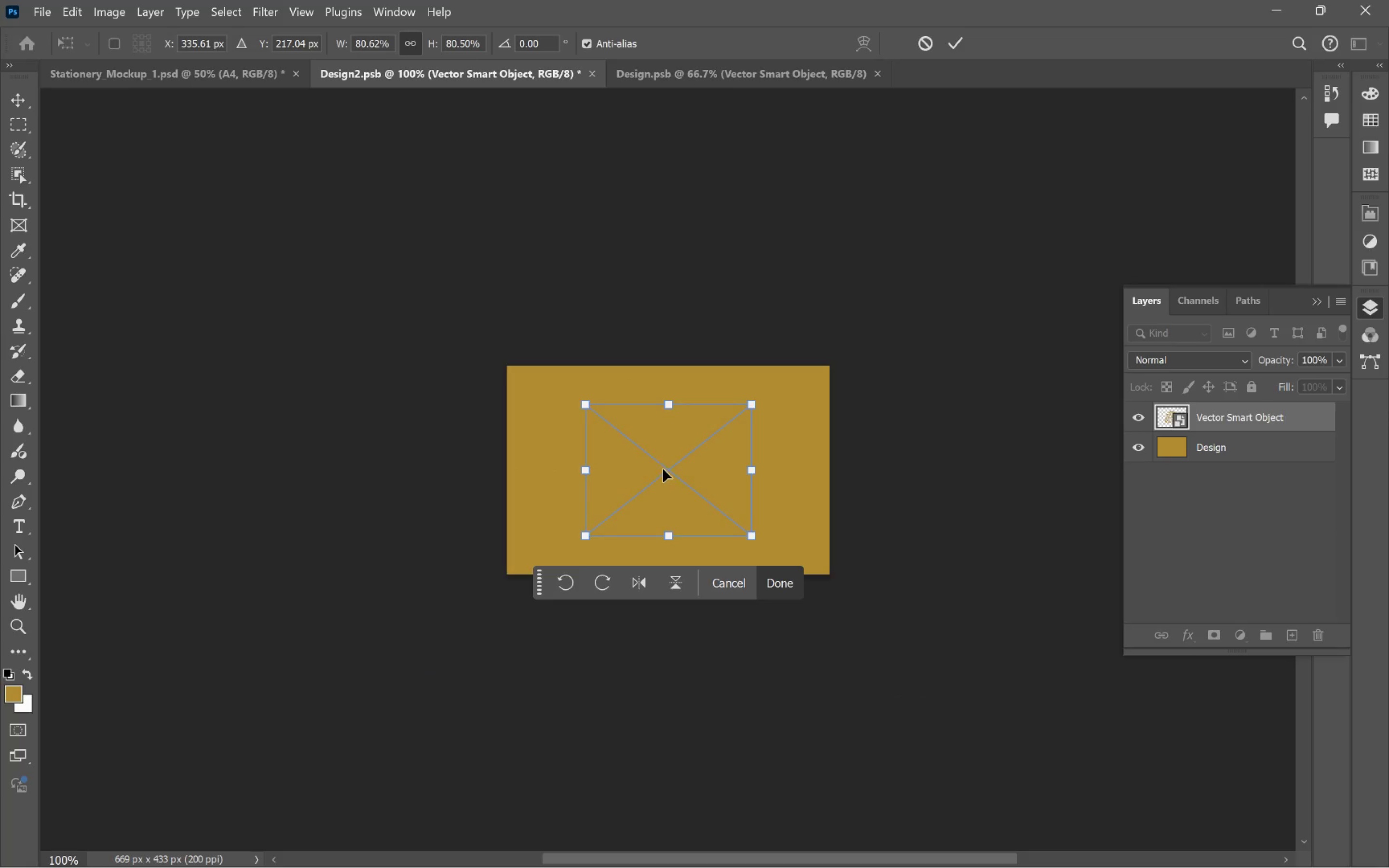 
left_click_drag(start_coordinate=[663, 469], to_coordinate=[668, 455])
 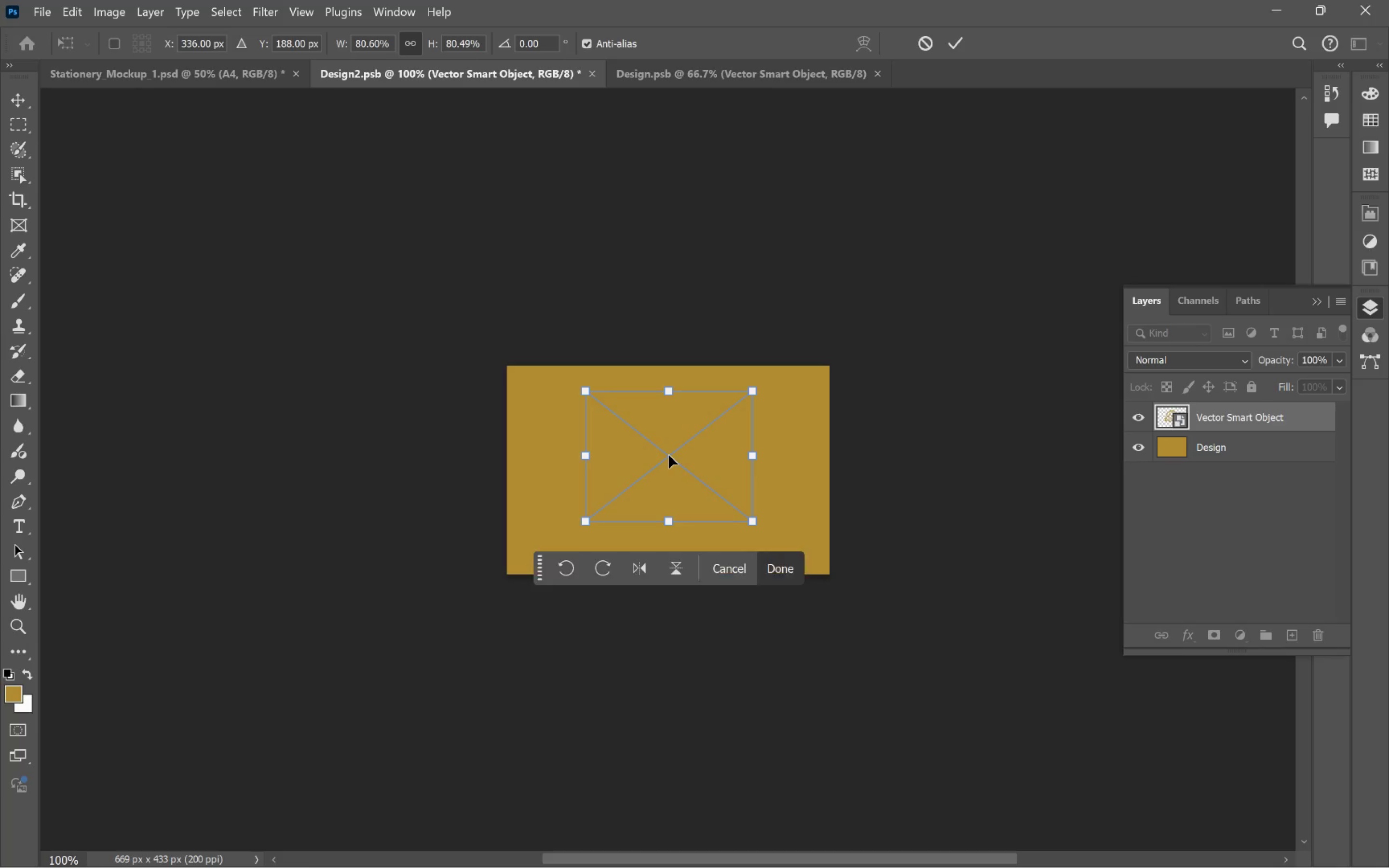 
hold_key(key=ShiftLeft, duration=1.29)
 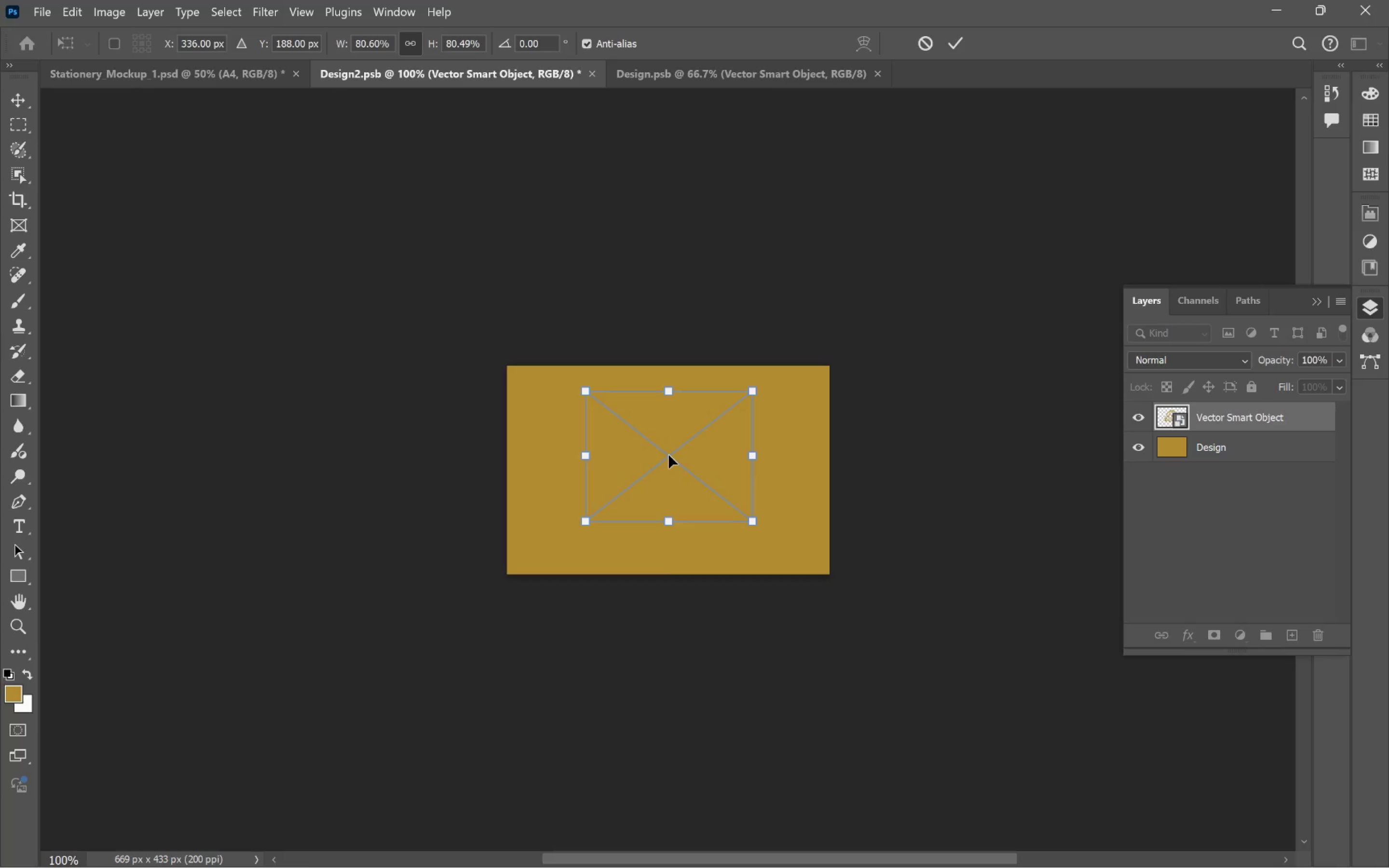 
double_click([669, 455])
 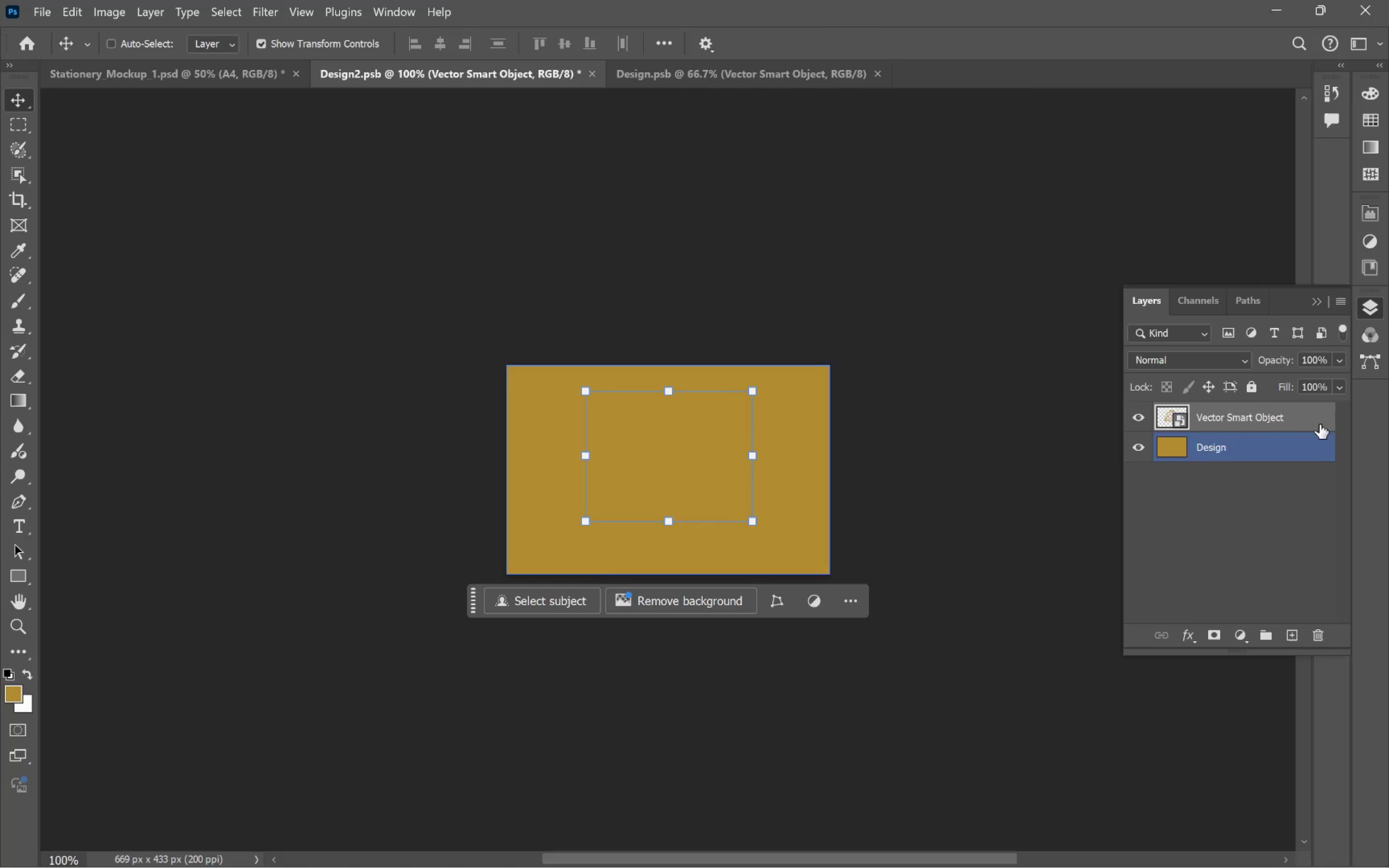 
double_click([1316, 420])
 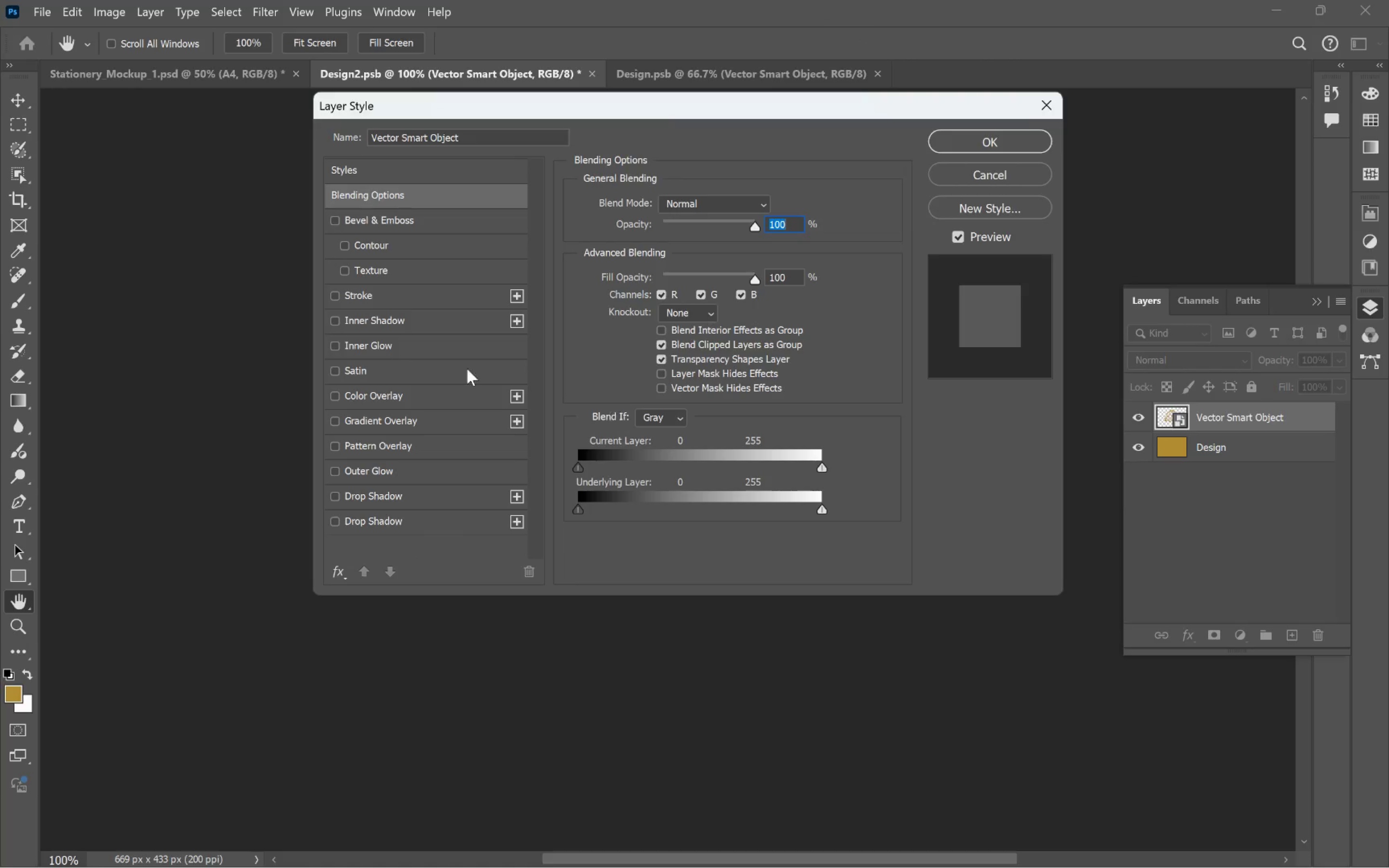 
left_click([408, 391])
 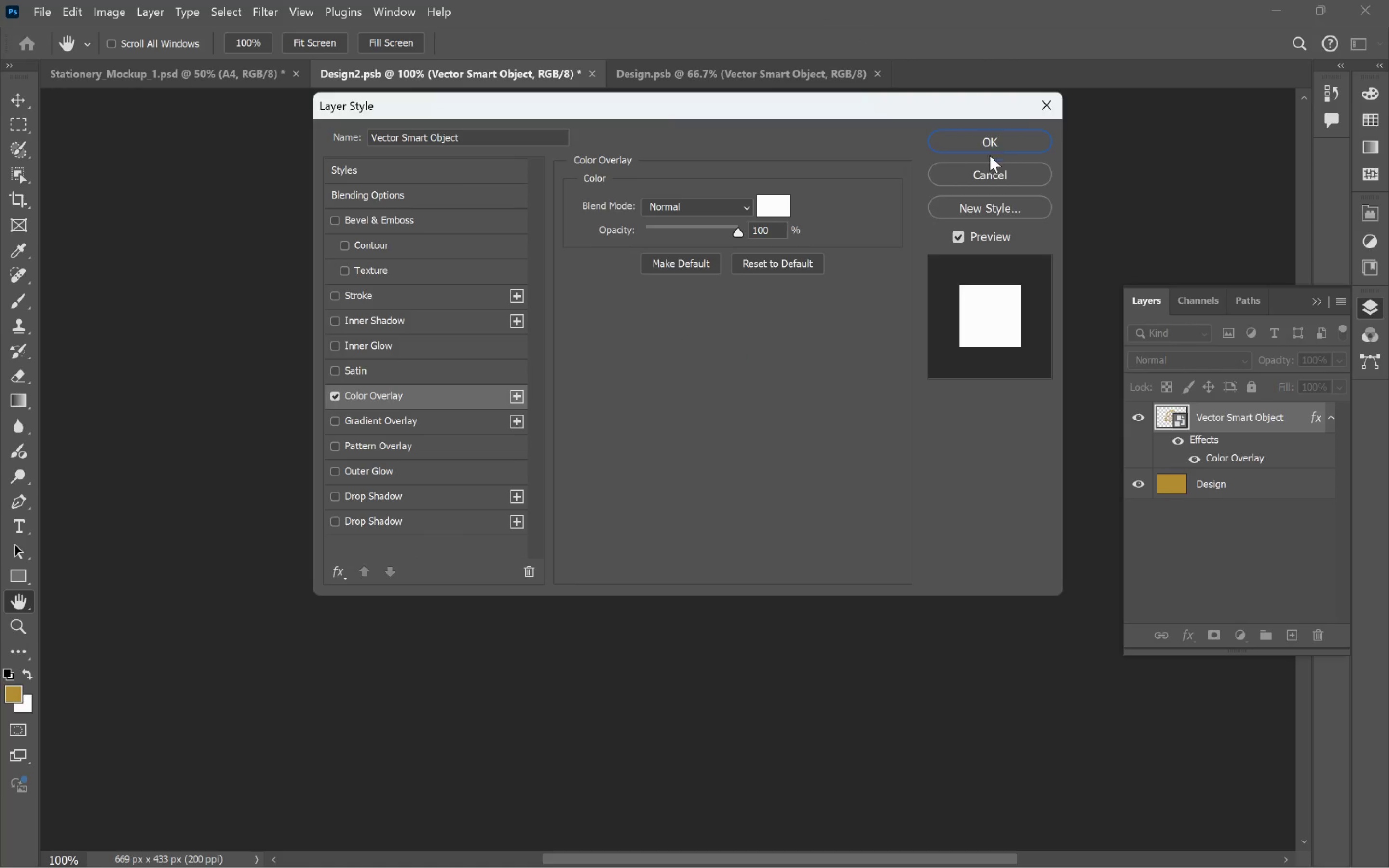 
left_click([989, 149])
 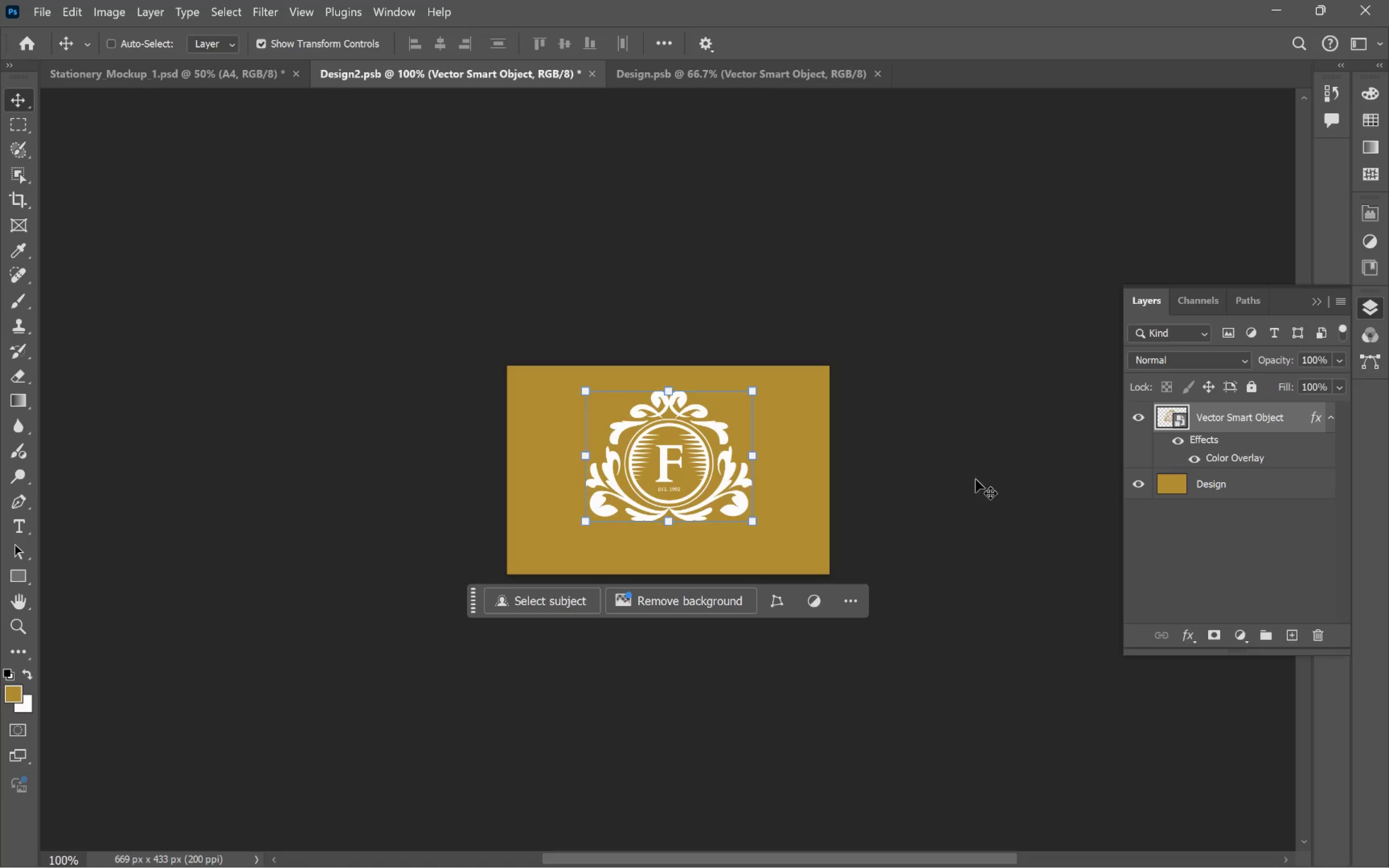 
hold_key(key=ControlLeft, duration=0.68)
left_click([958, 473])
 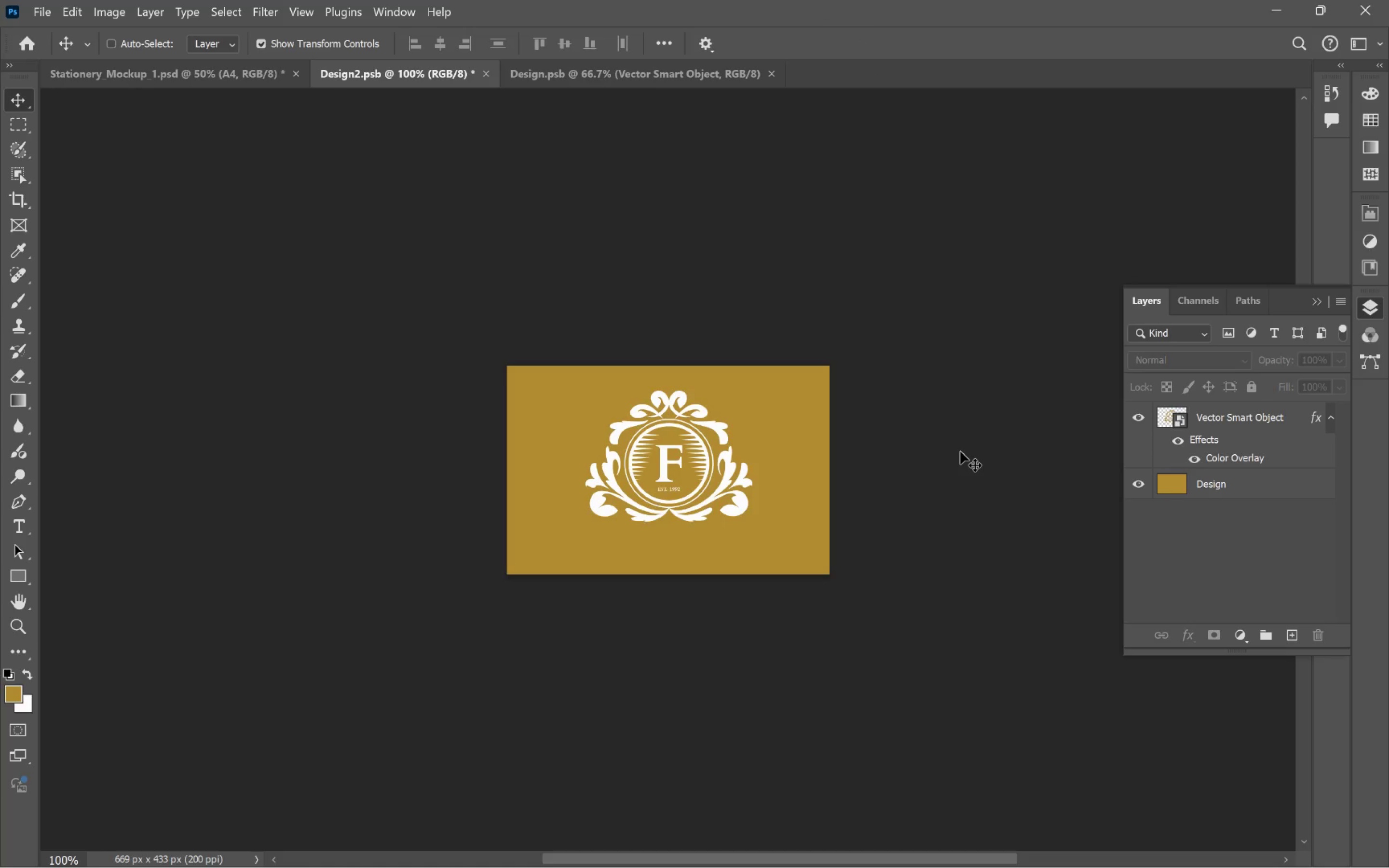 
key(Control+S)
 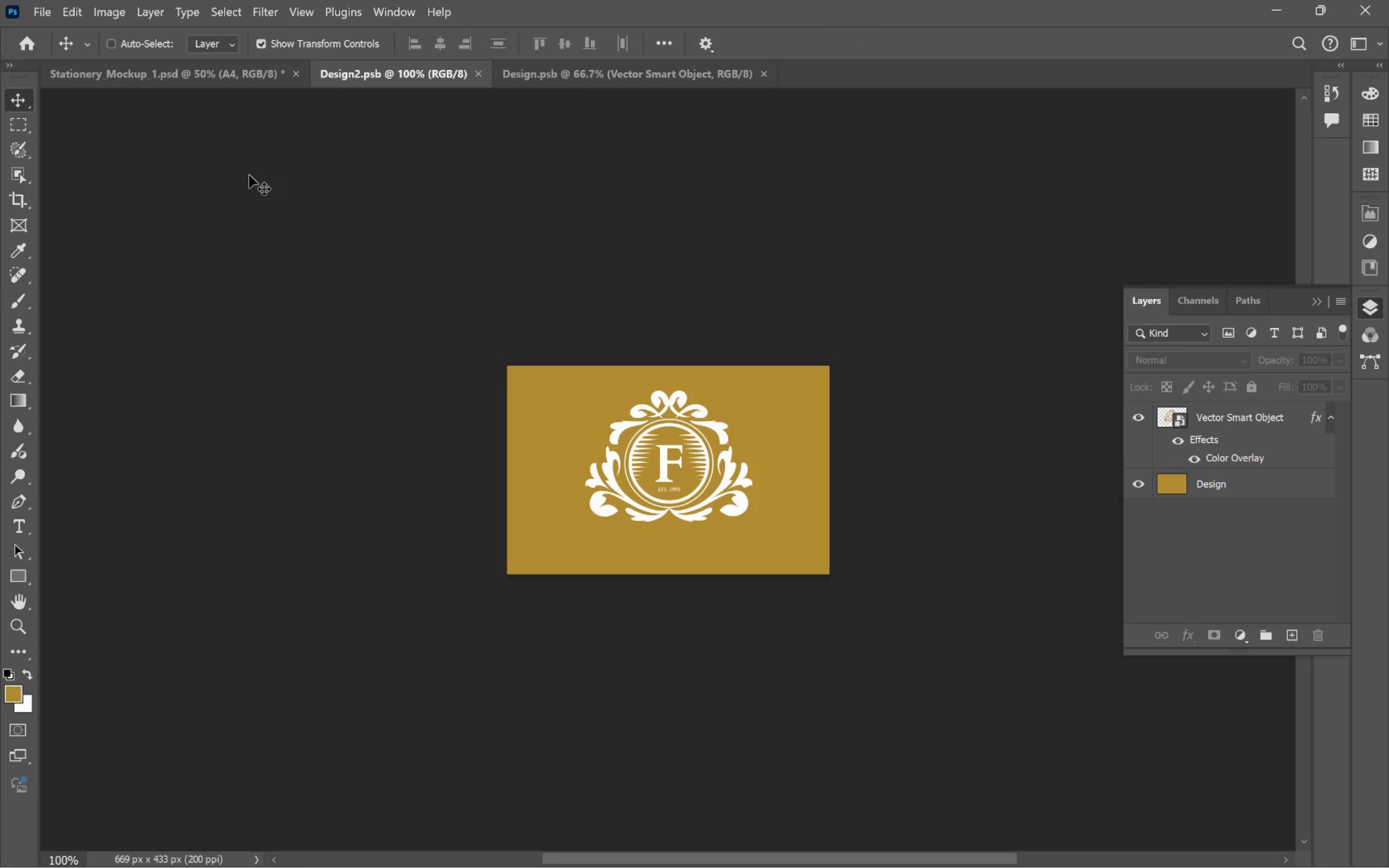 
left_click([147, 72])
 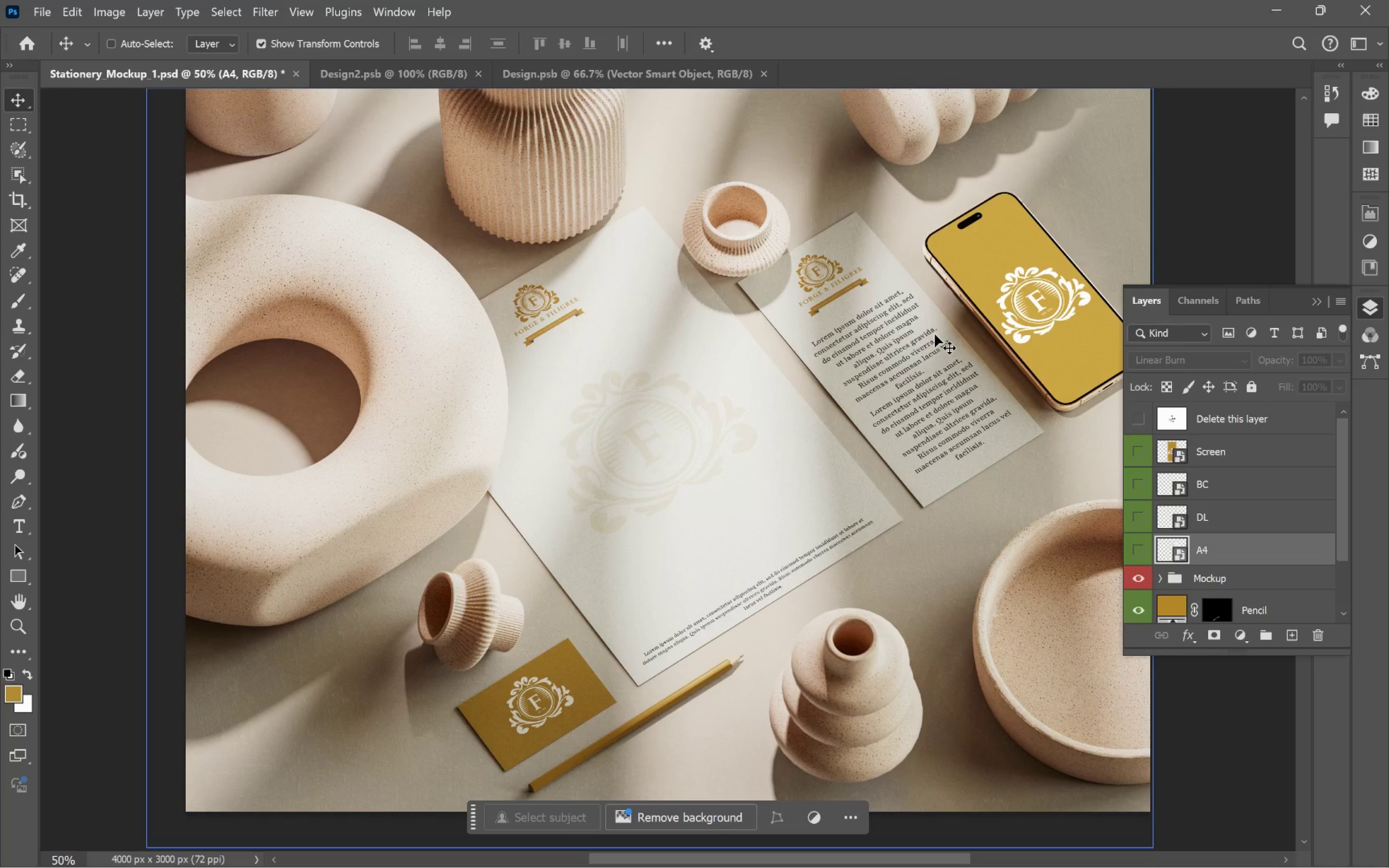 
key(Alt+Control+Shift+W)
 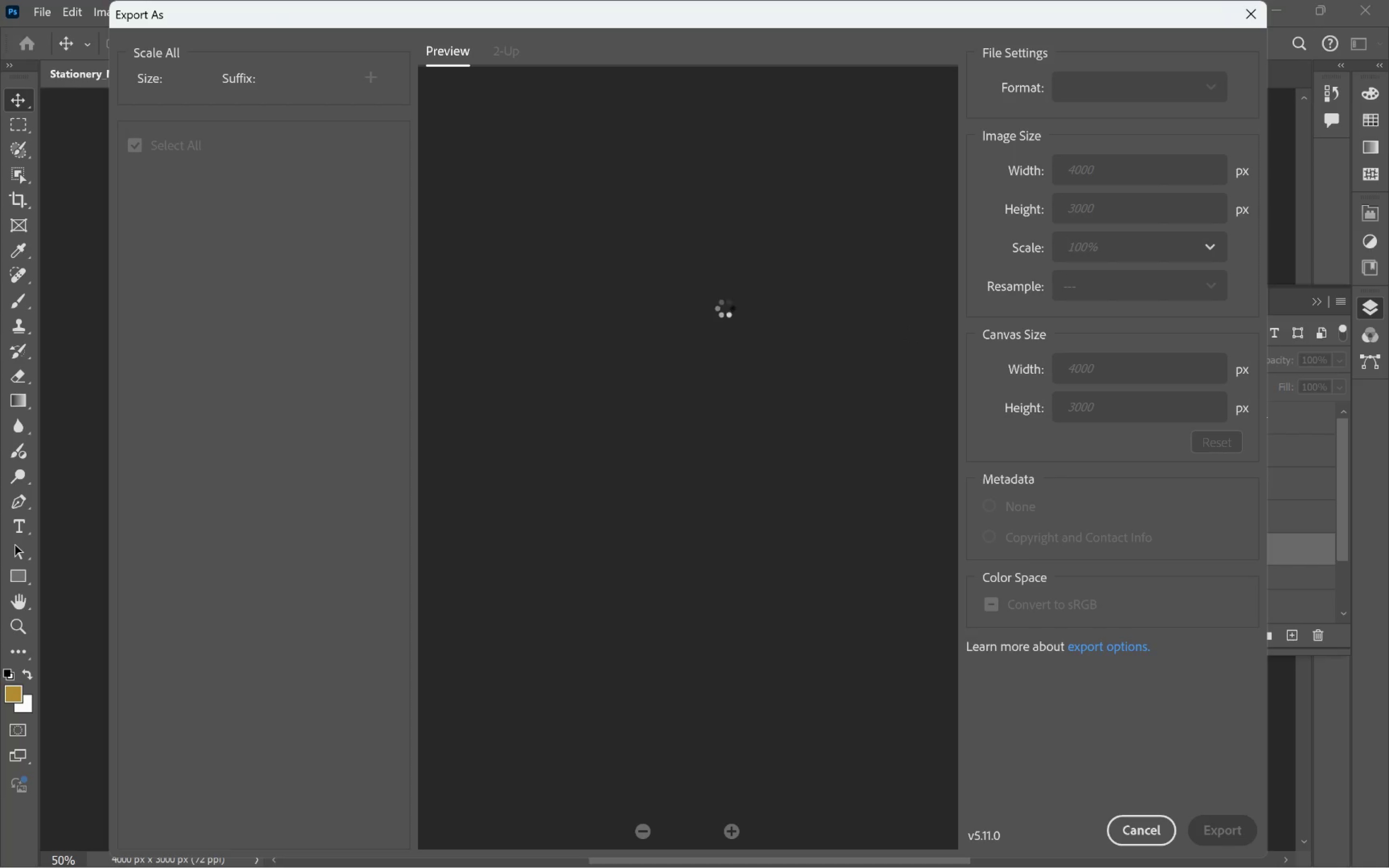 
wait(8.98)
 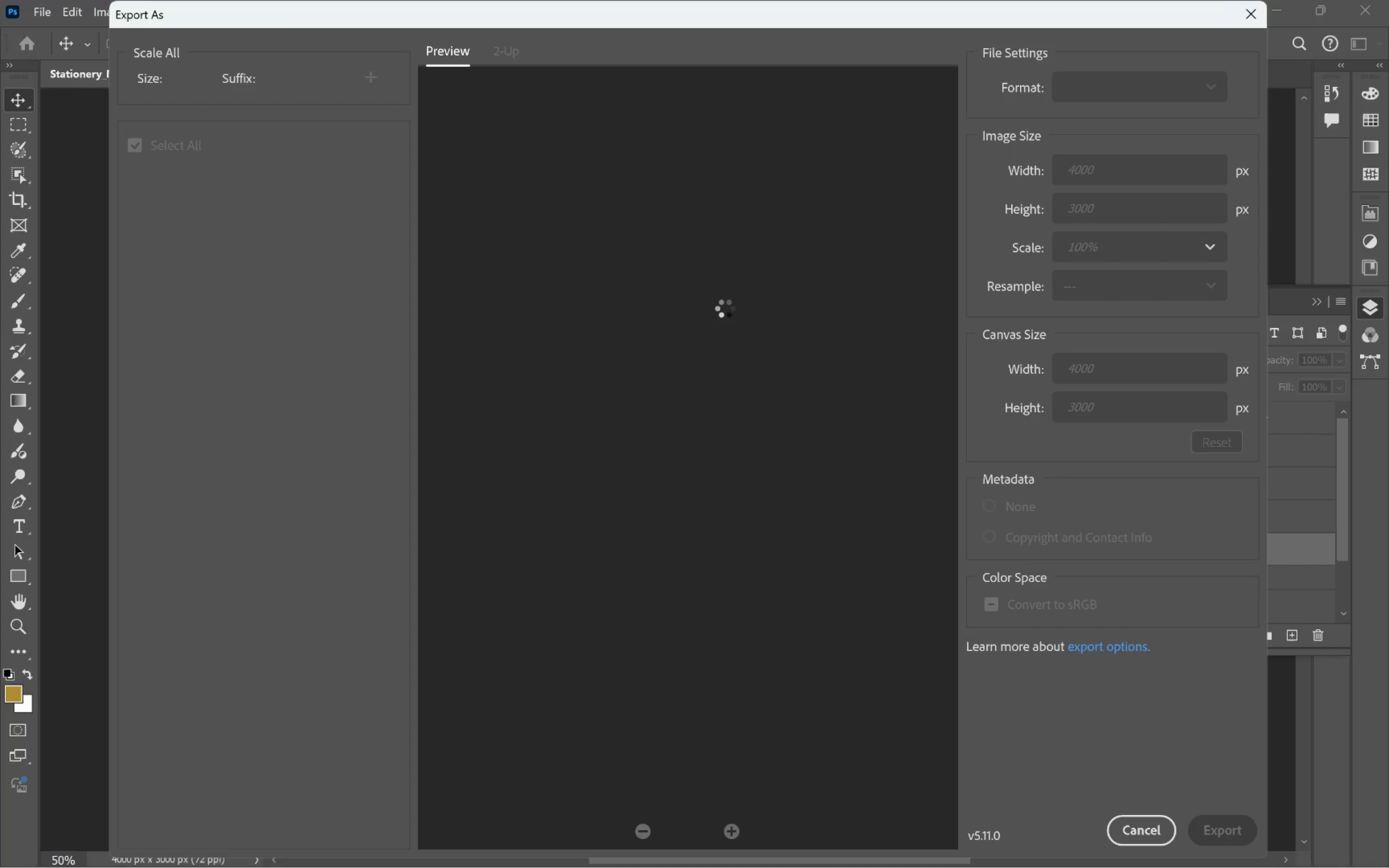 
key(Alt+Tab)
 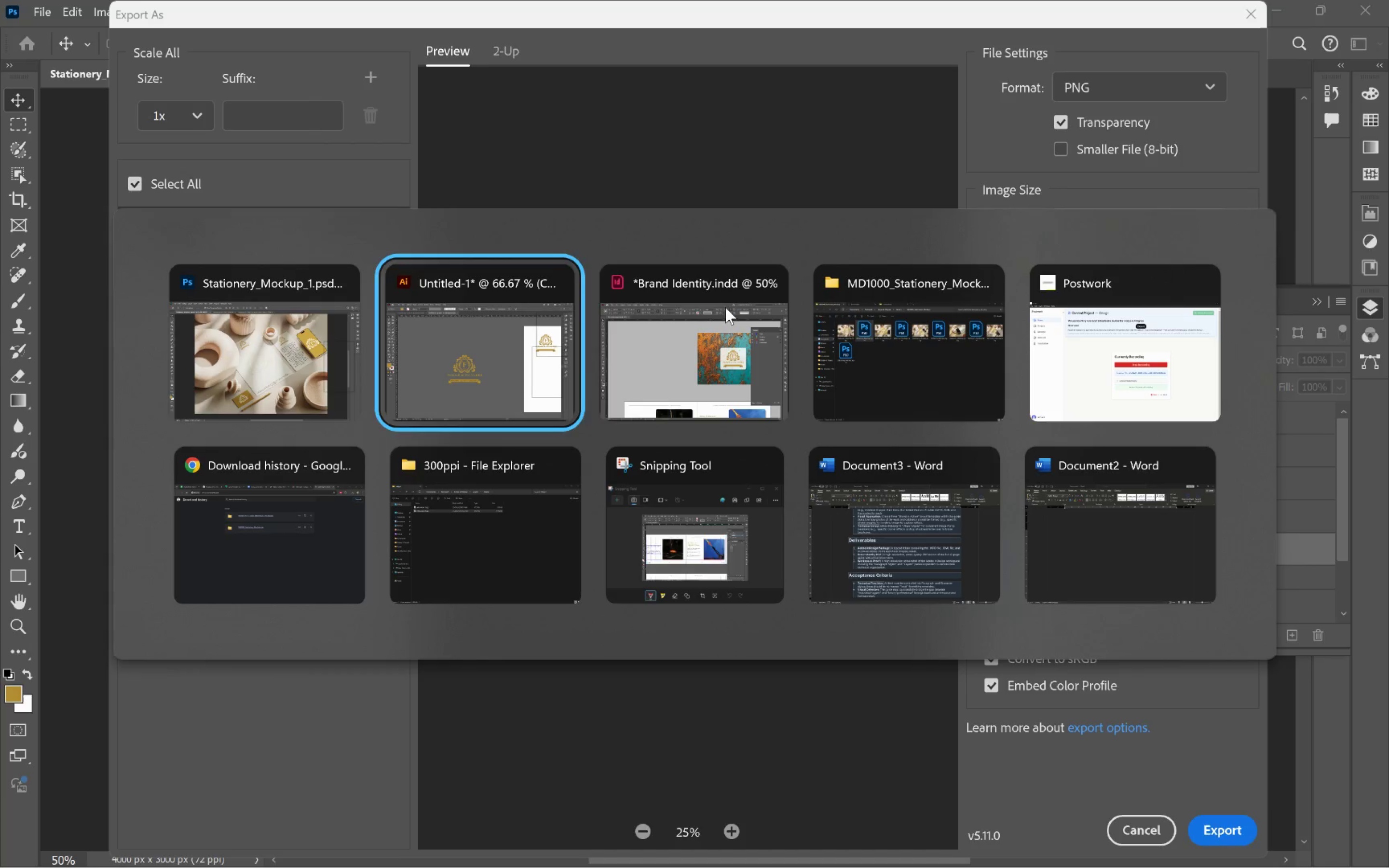 
key(Alt+Tab)
 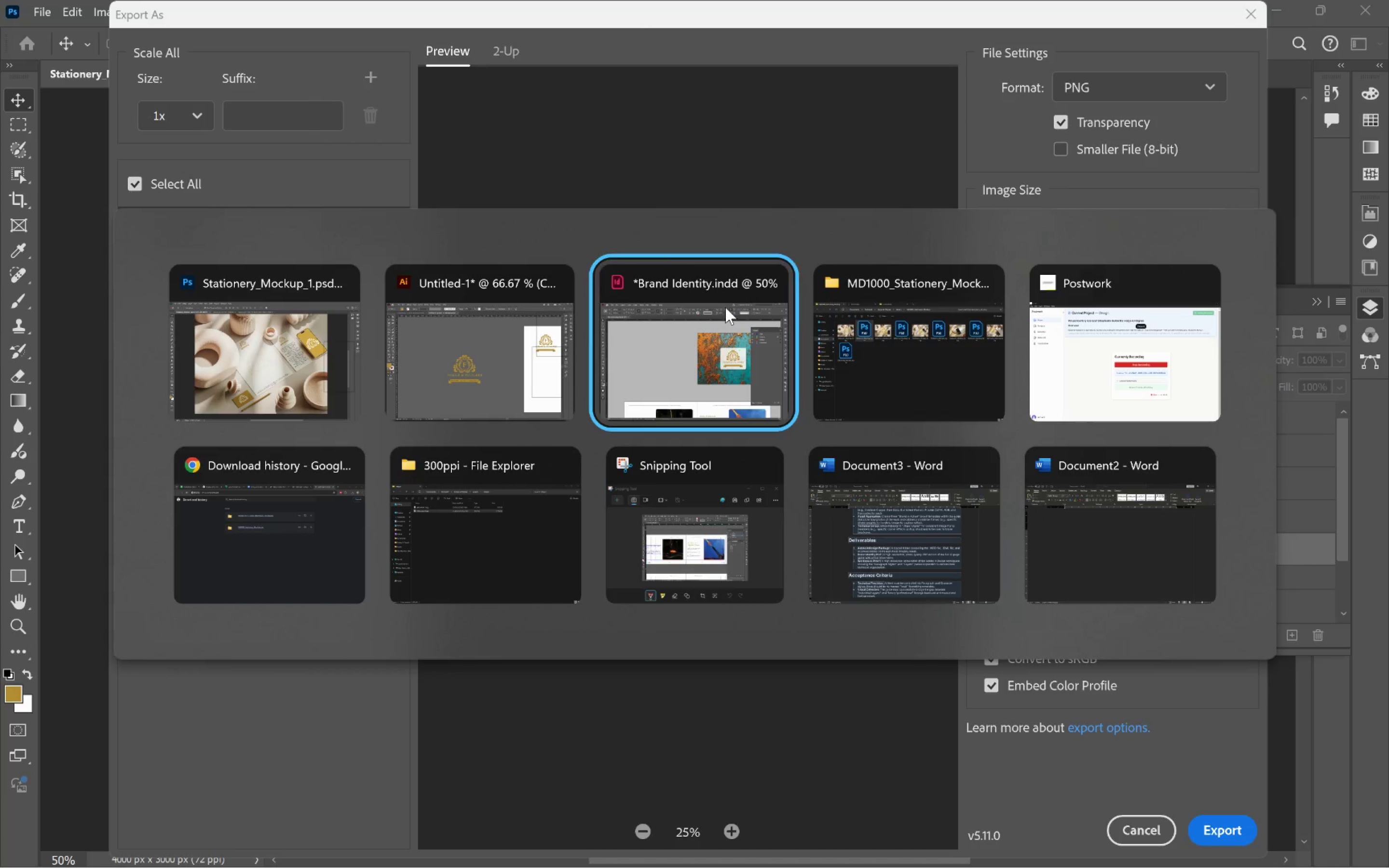 
key(Alt+Tab)
 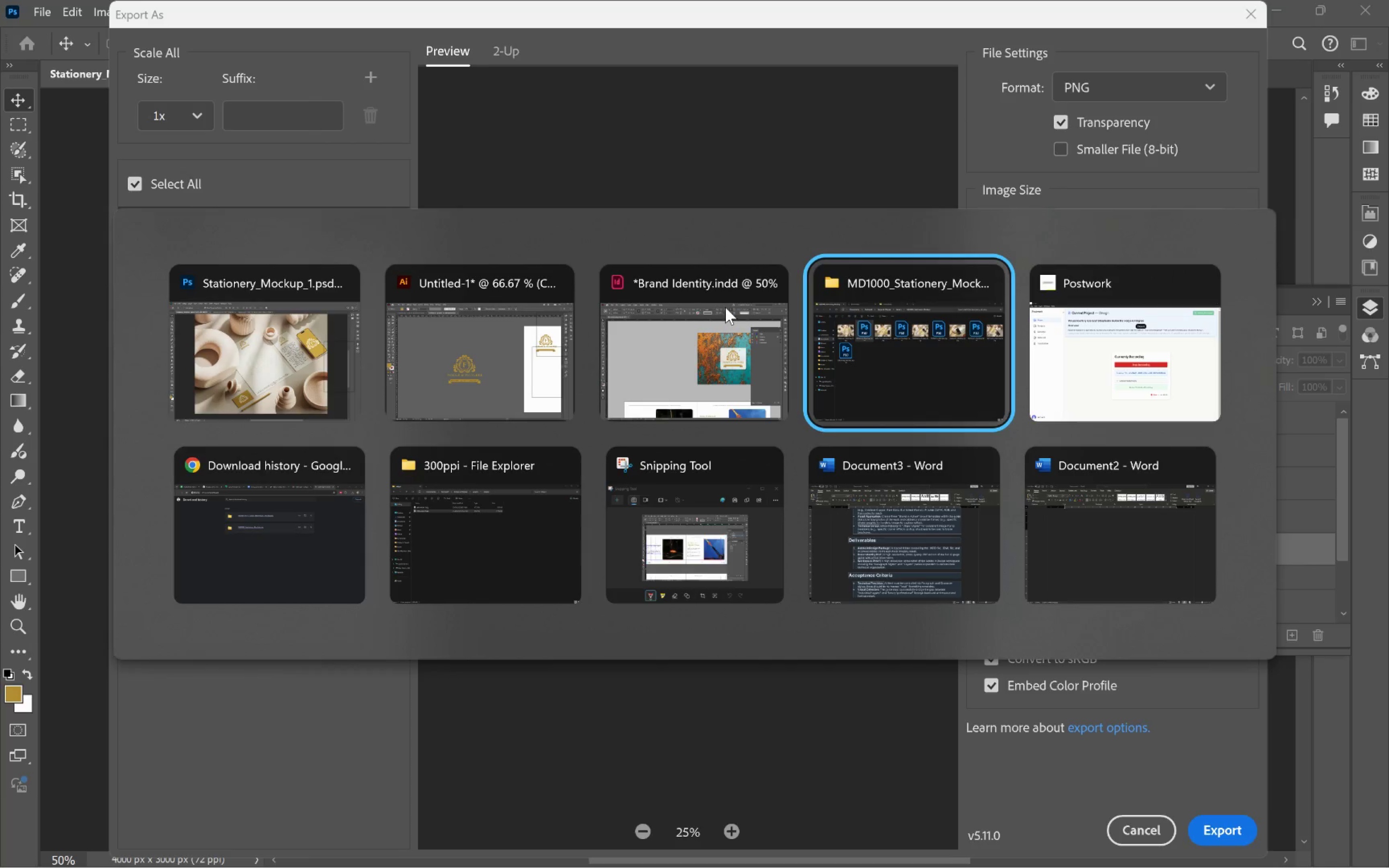 
key(Alt+Tab)